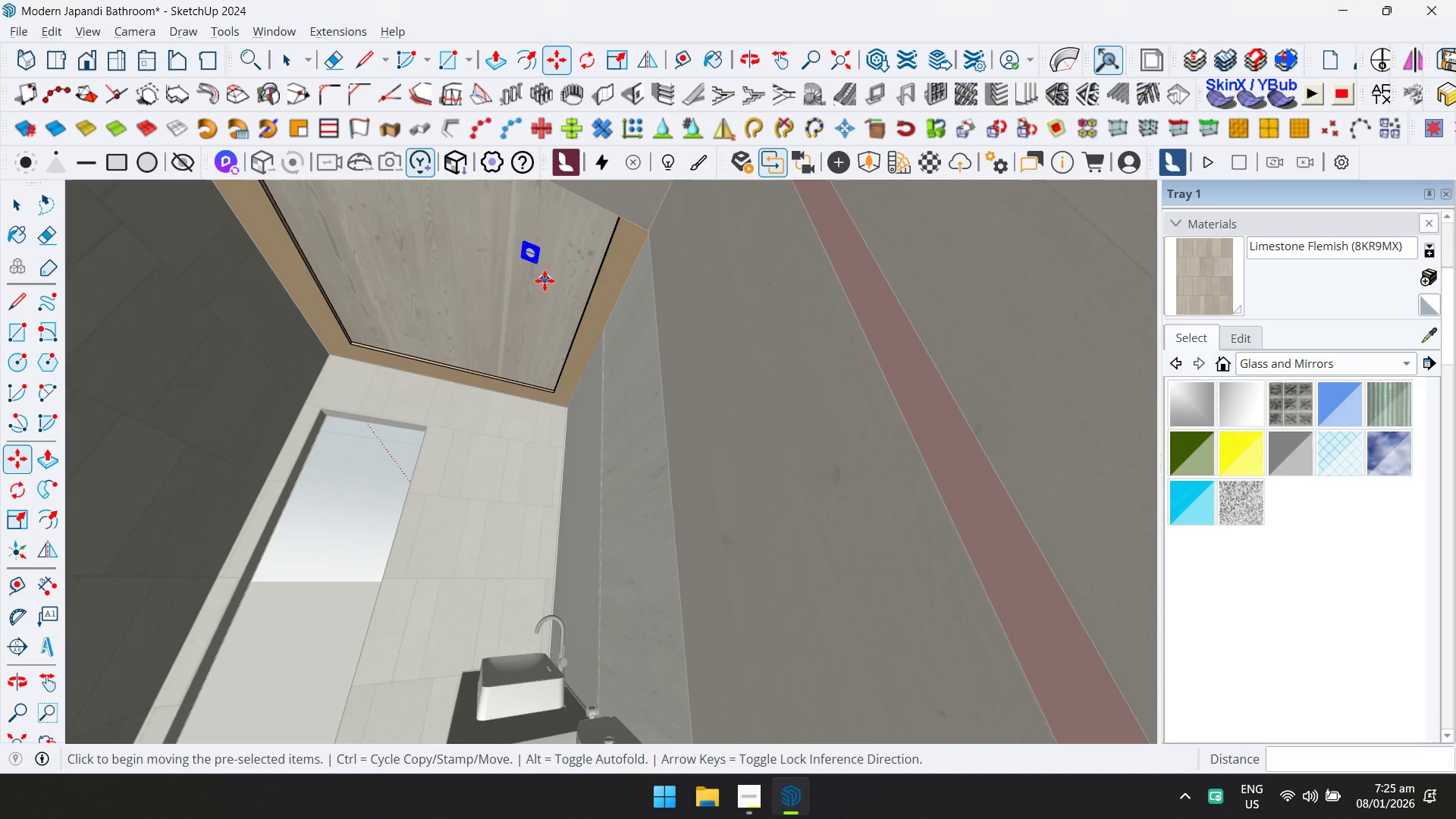 
left_click([531, 275])
 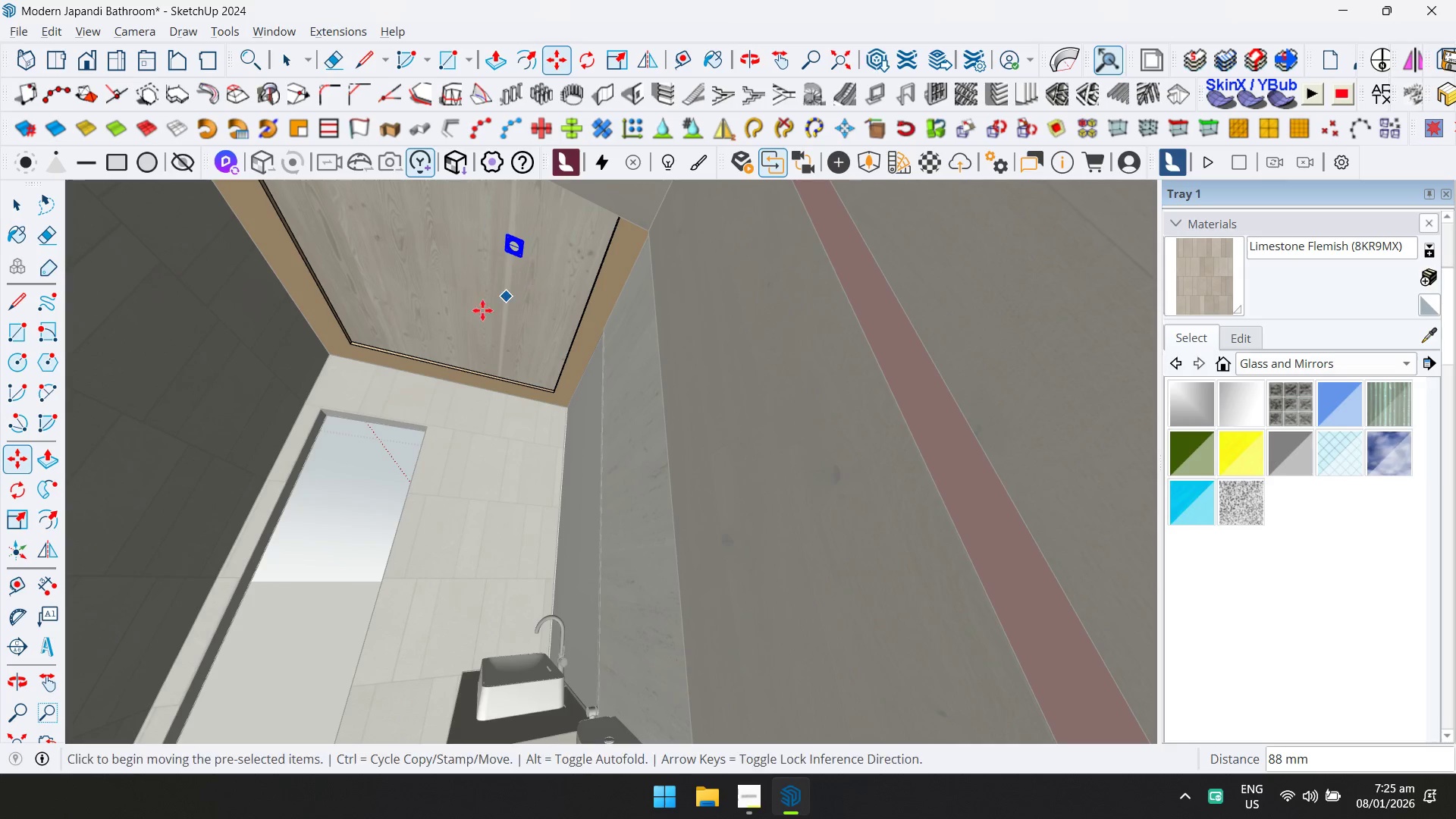 
hold_key(key=ShiftLeft, duration=0.34)
 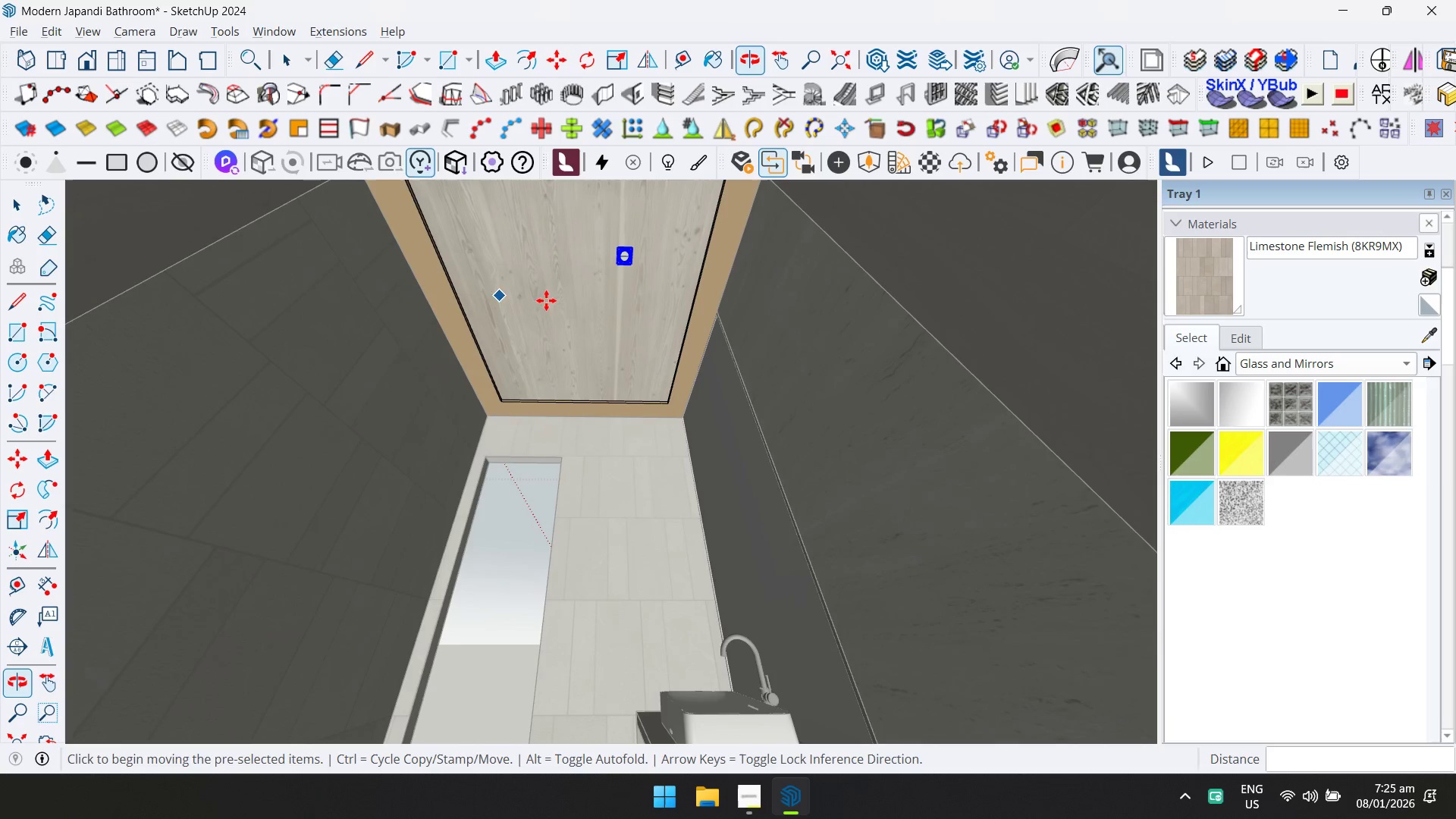 
key(Control+ControlLeft)
 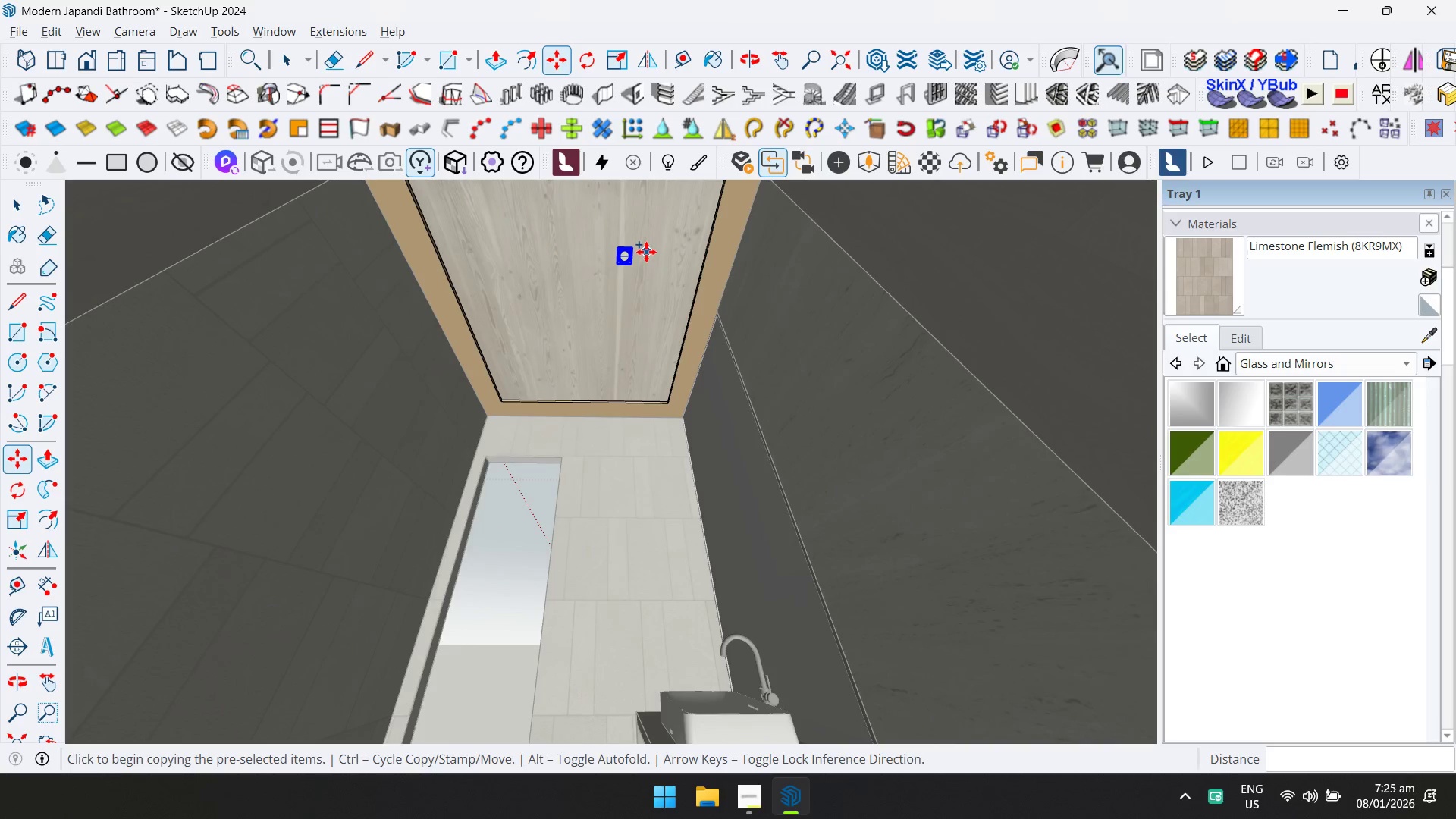 
left_click([646, 252])
 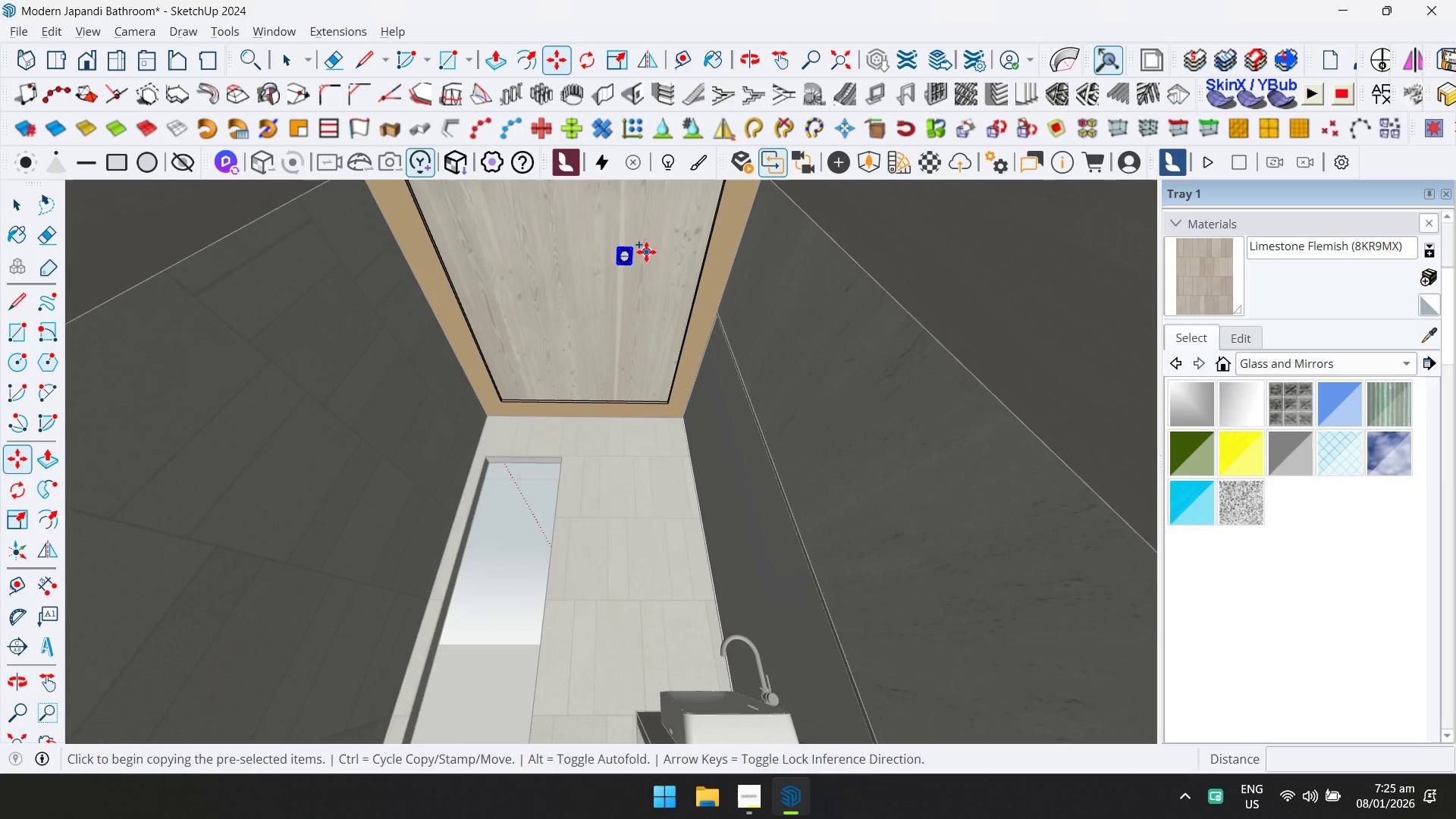 
key(ArrowLeft)
 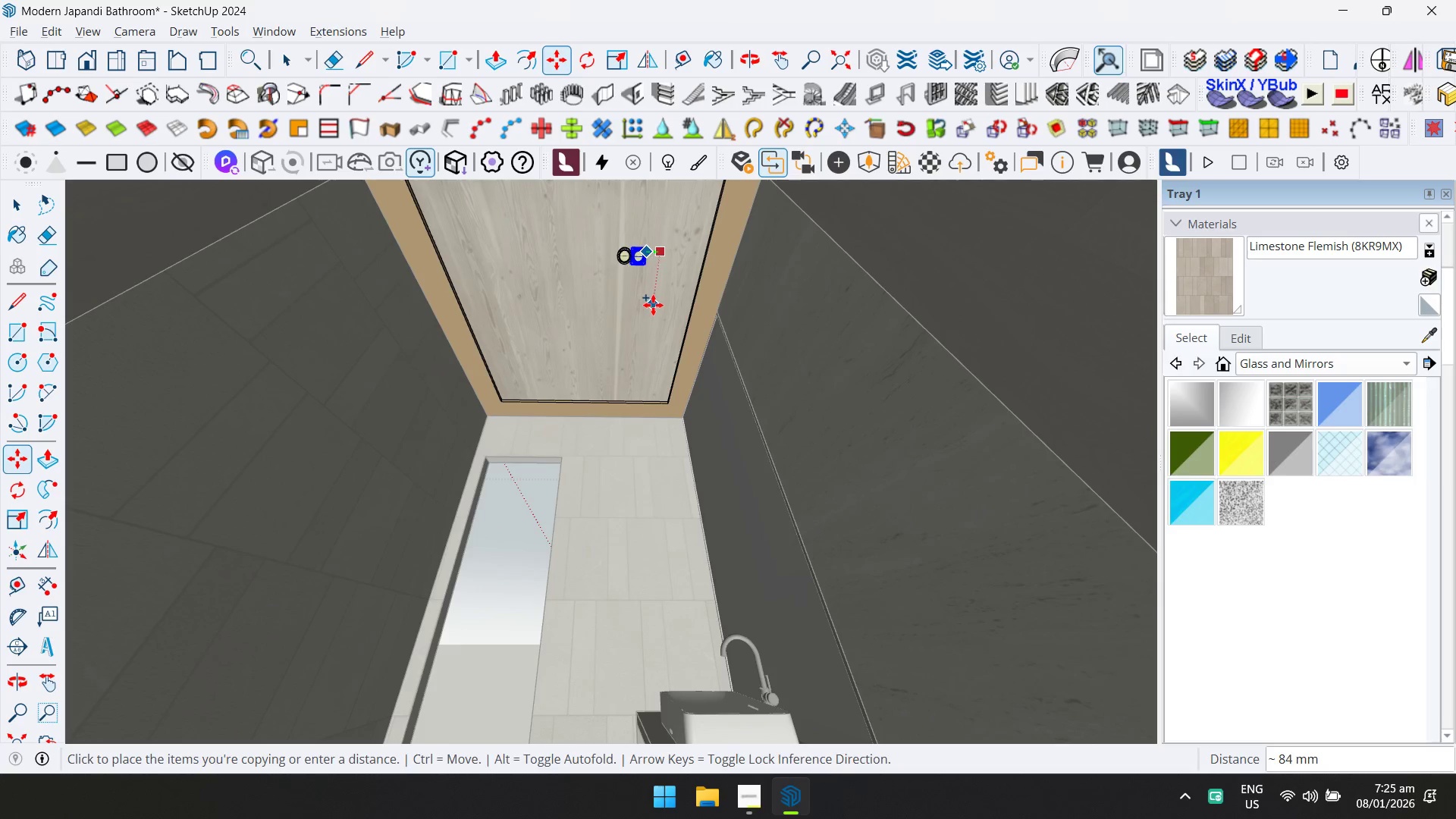 
key(ArrowRight)
 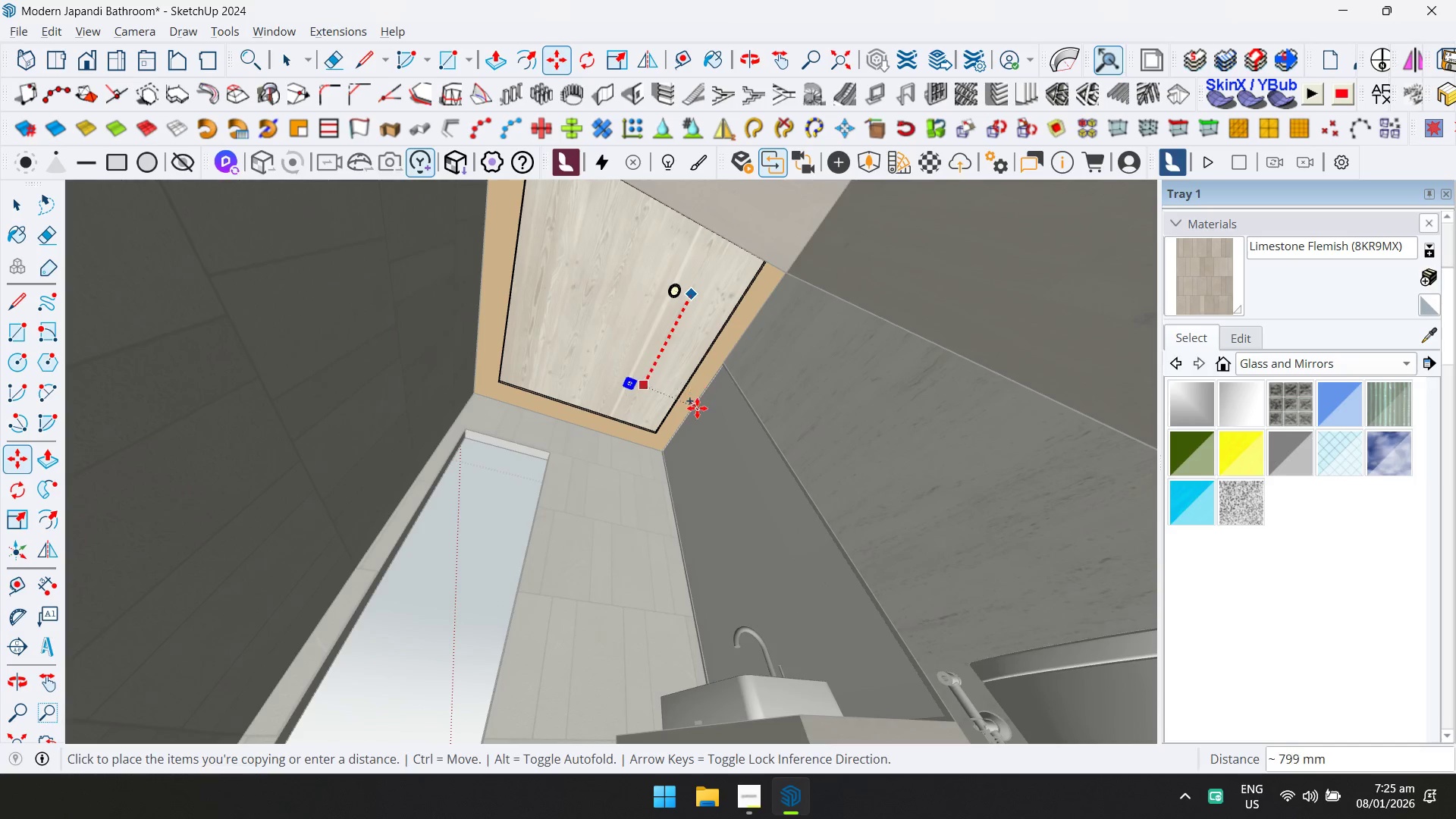 
left_click([695, 412])
 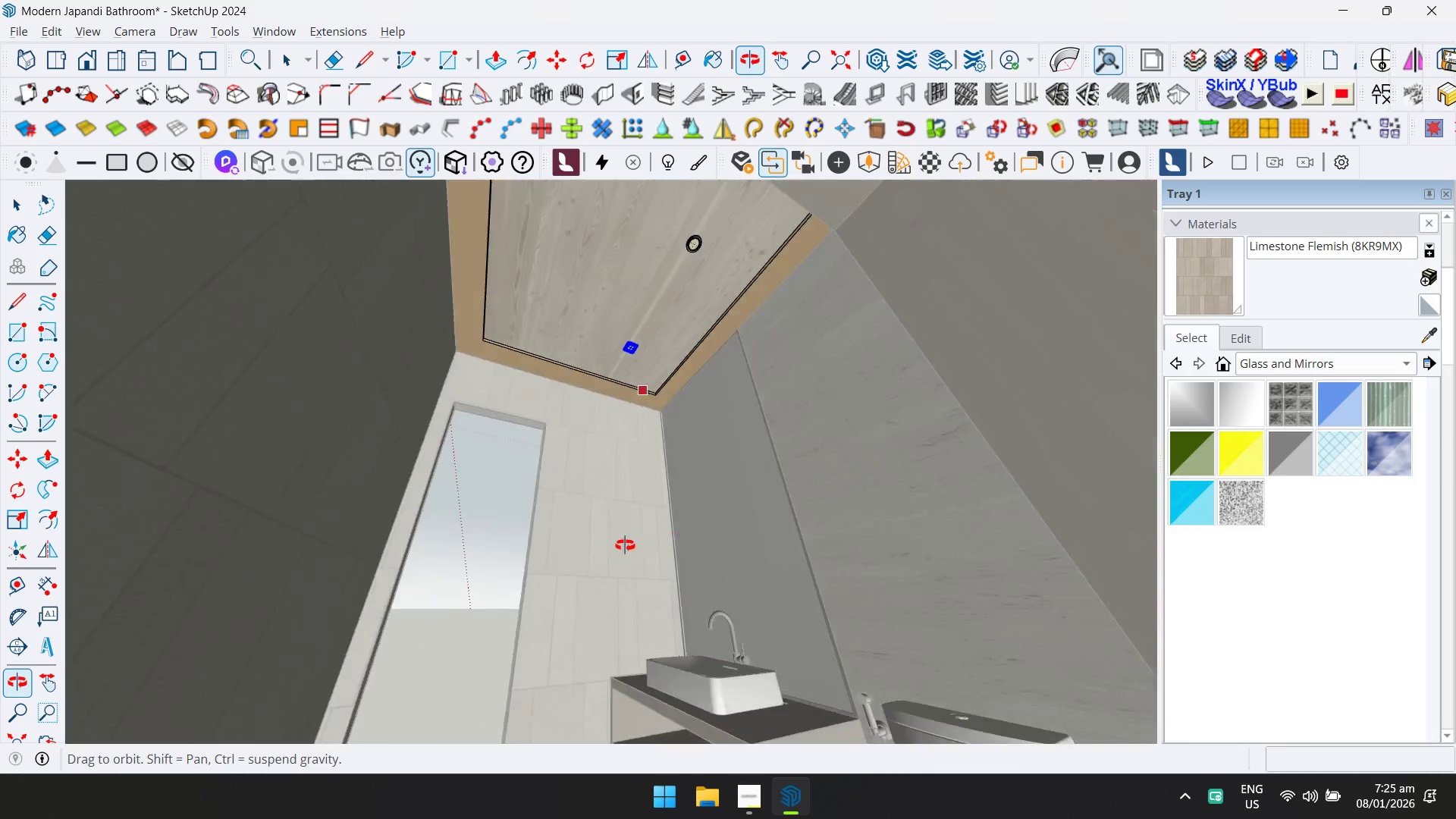 
key(Space)
 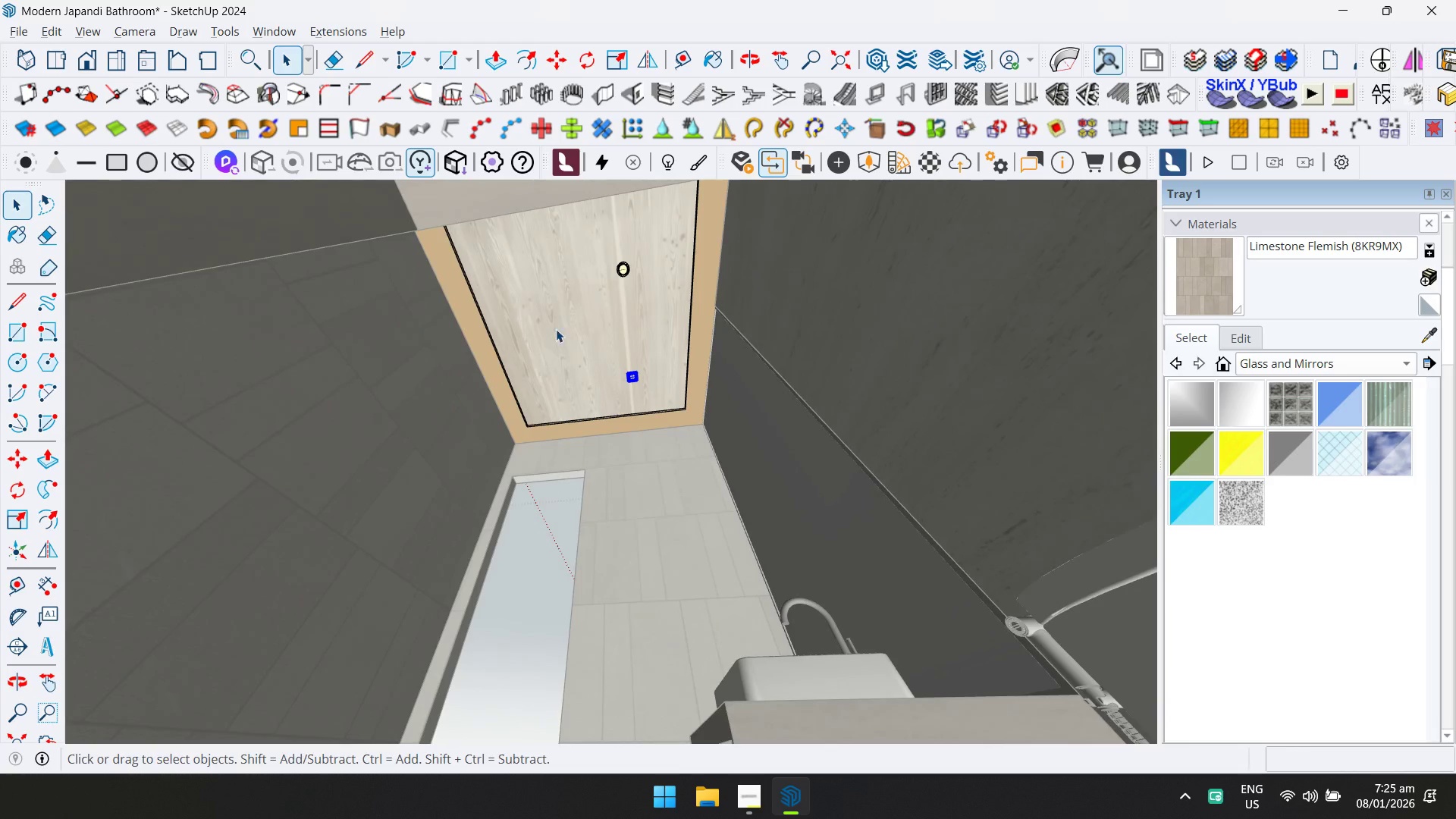 
left_click([558, 327])
 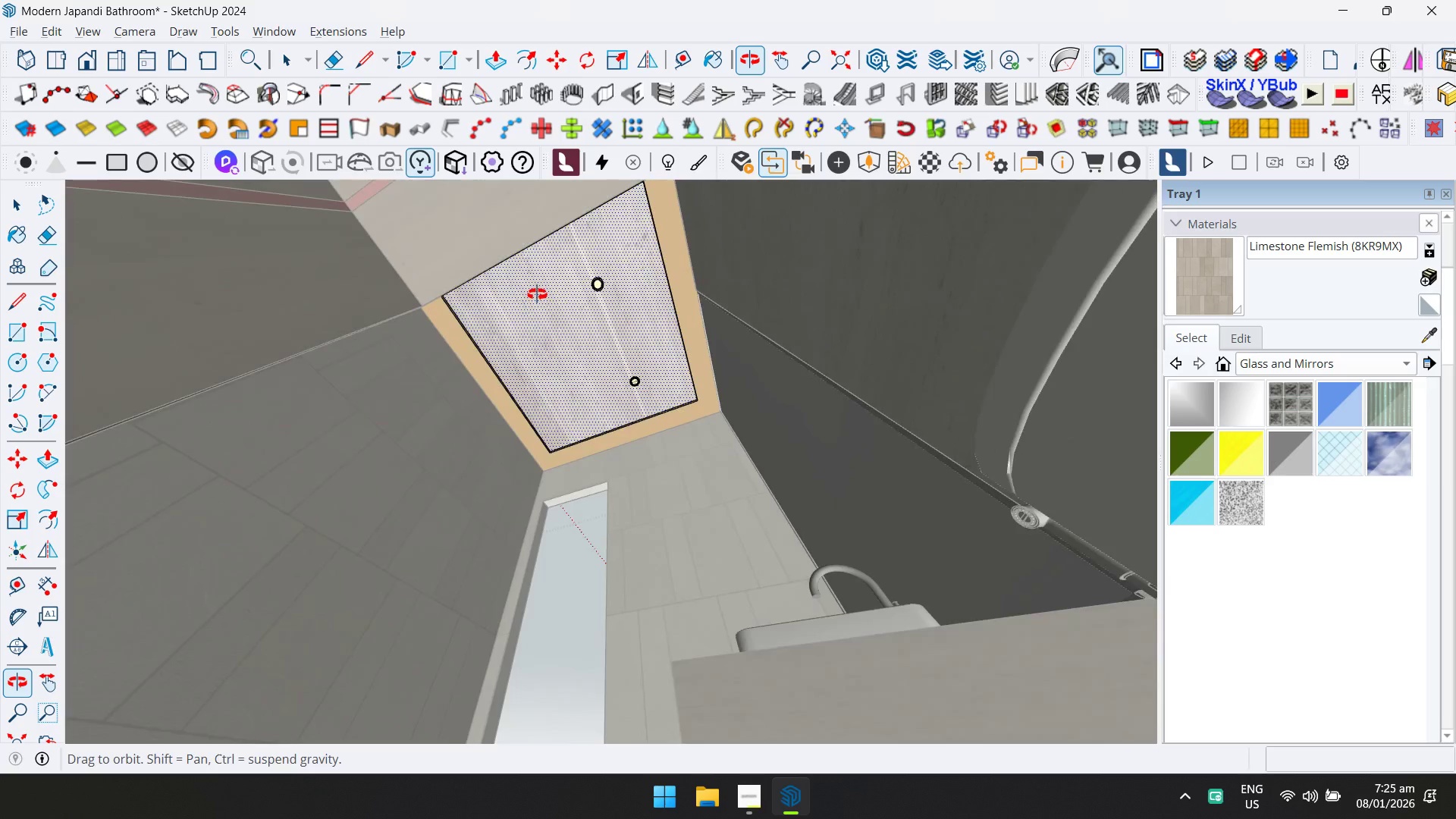 
hold_key(key=ShiftLeft, duration=0.36)
 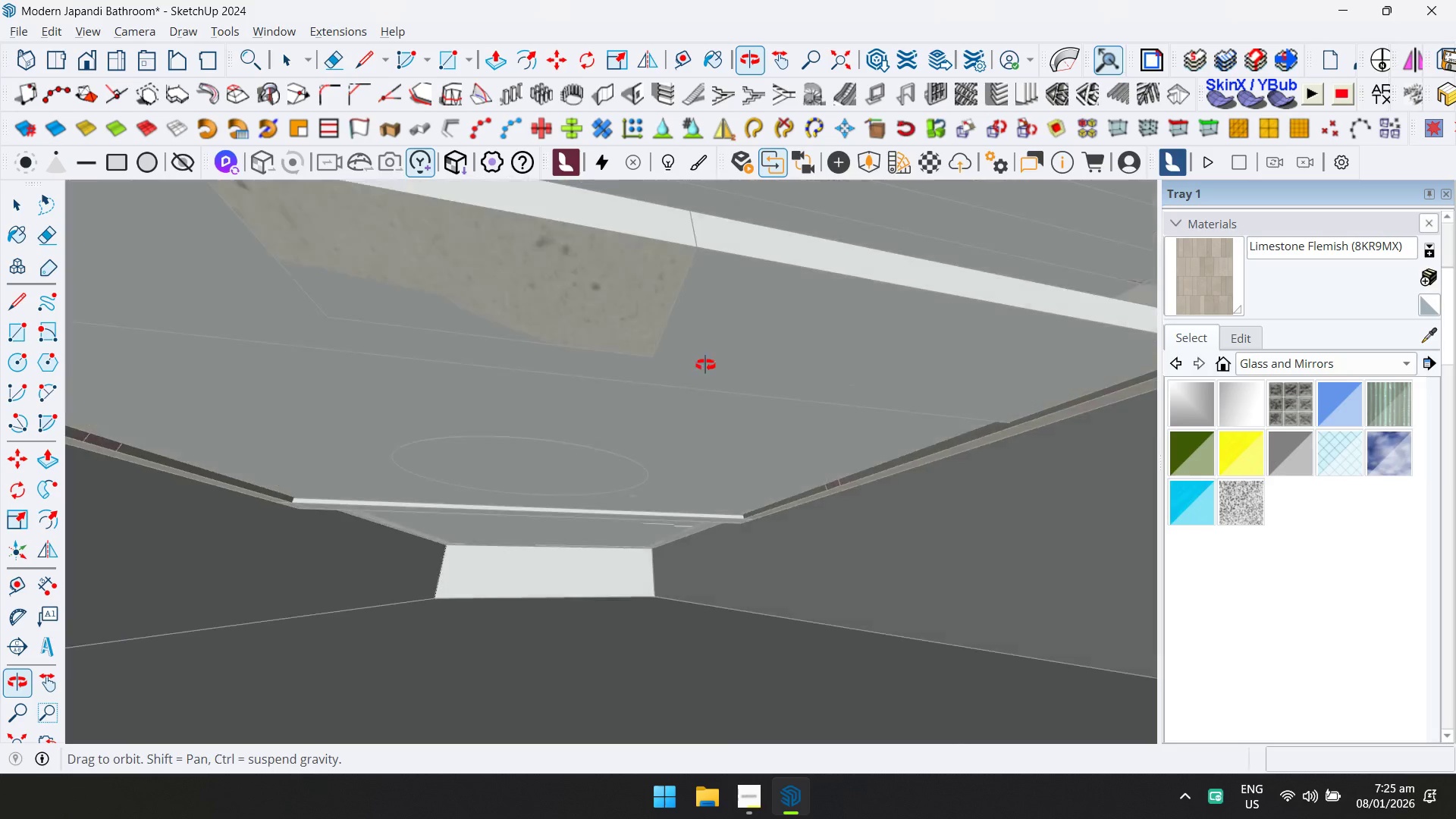 
hold_key(key=ShiftLeft, duration=0.55)
 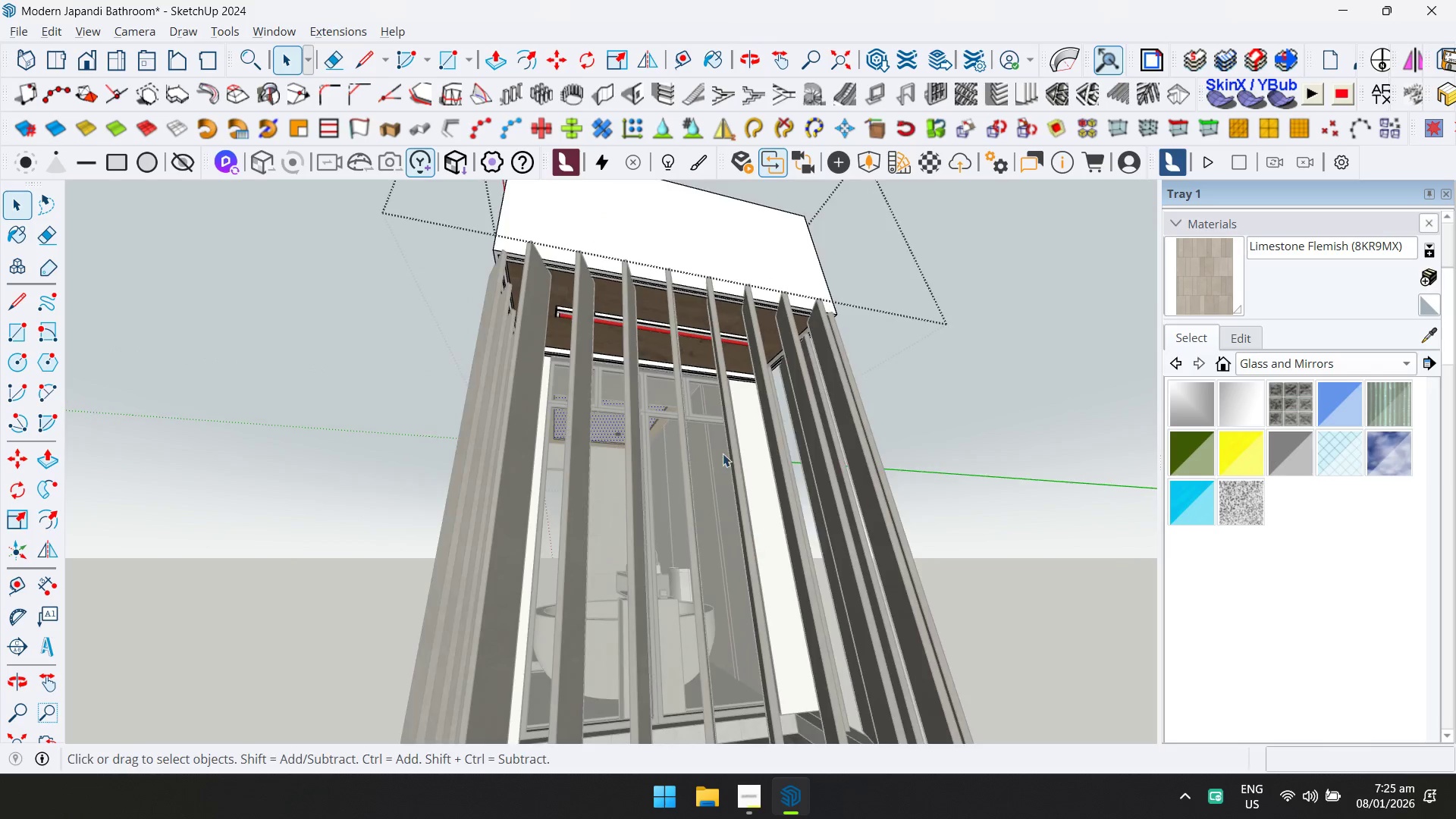 
scroll: coordinate [780, 323], scroll_direction: up, amount: 16.0
 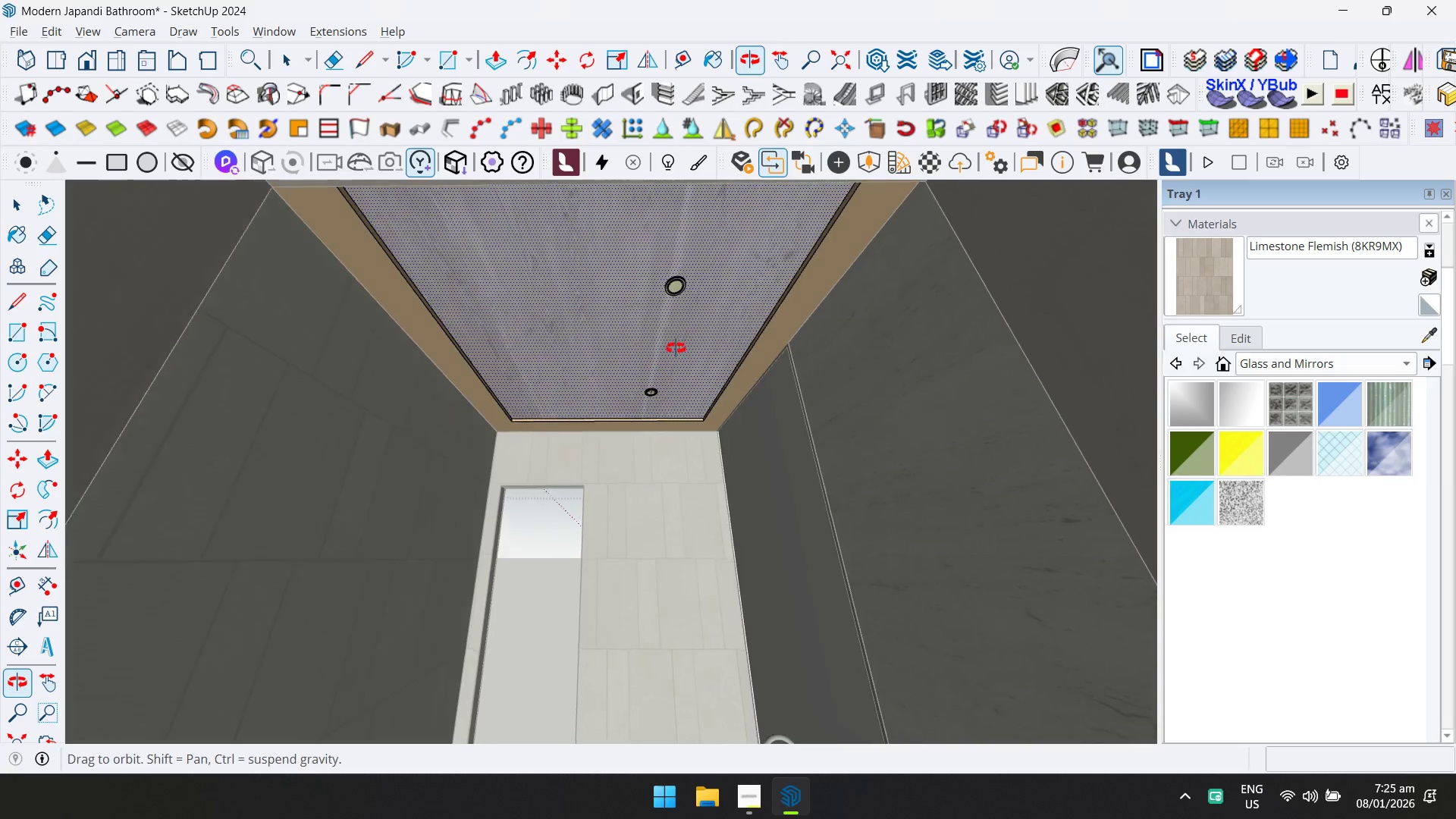 
hold_key(key=ShiftLeft, duration=0.64)
 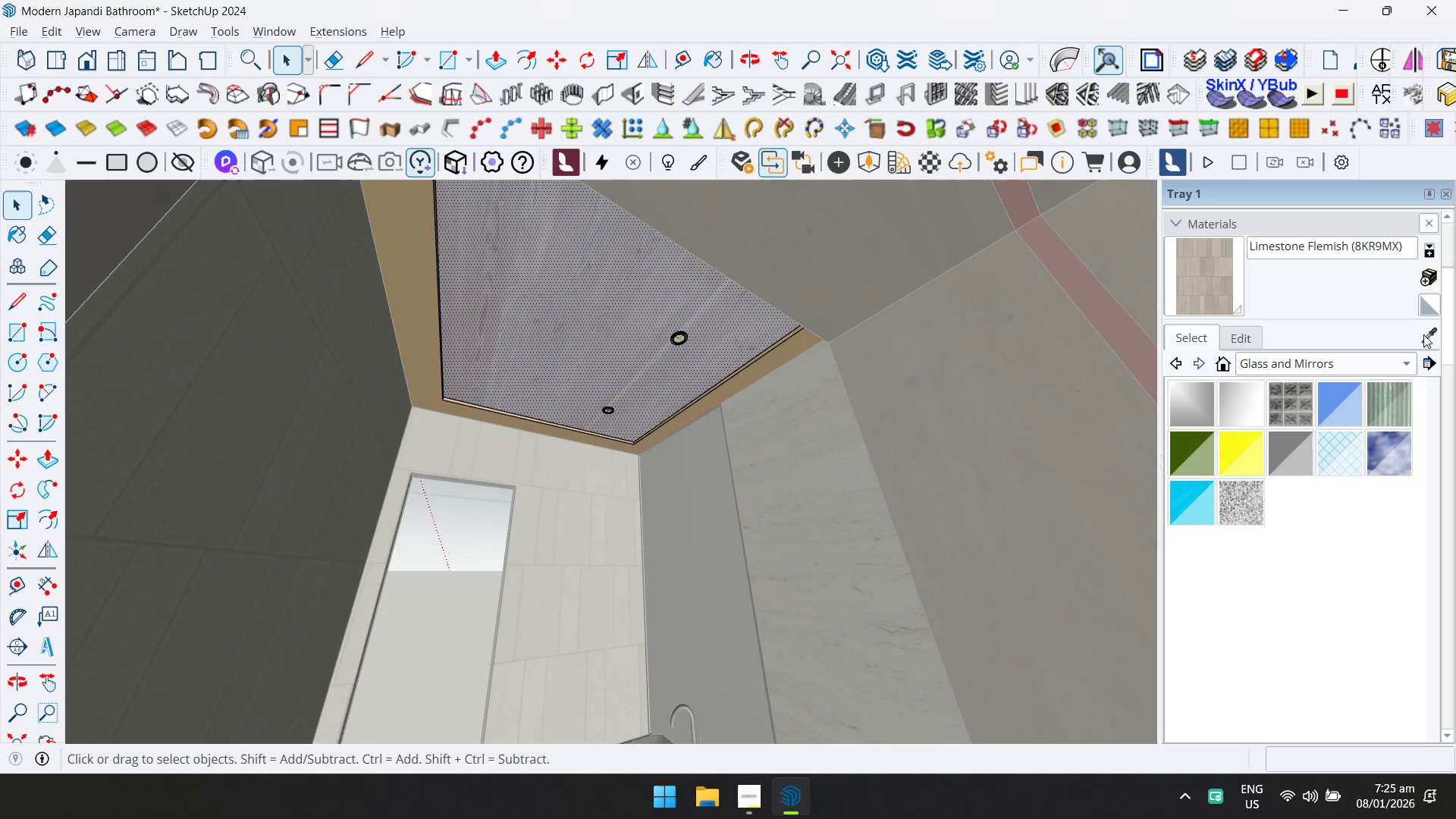 
left_click([1430, 337])
 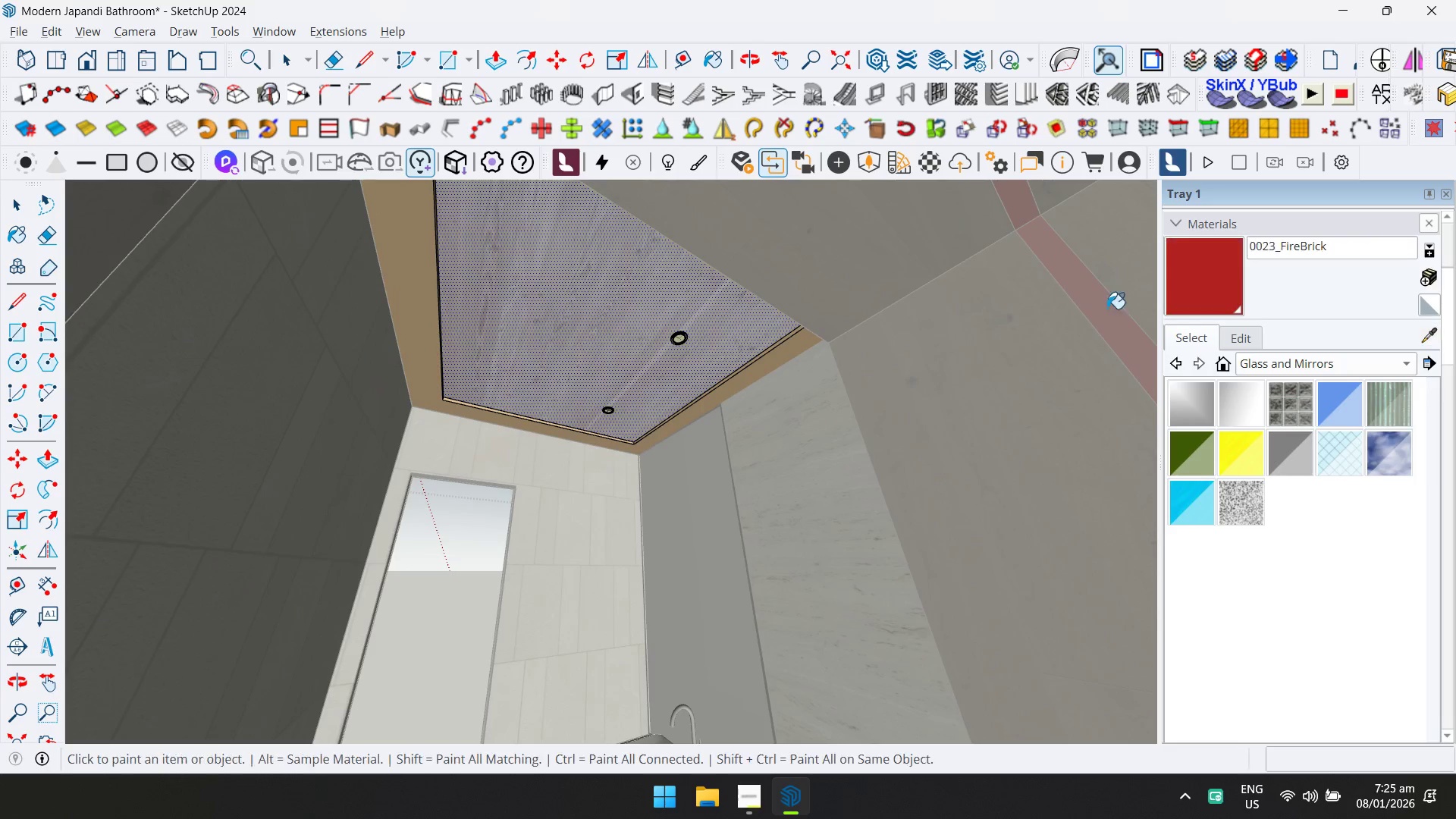 
key(Space)
 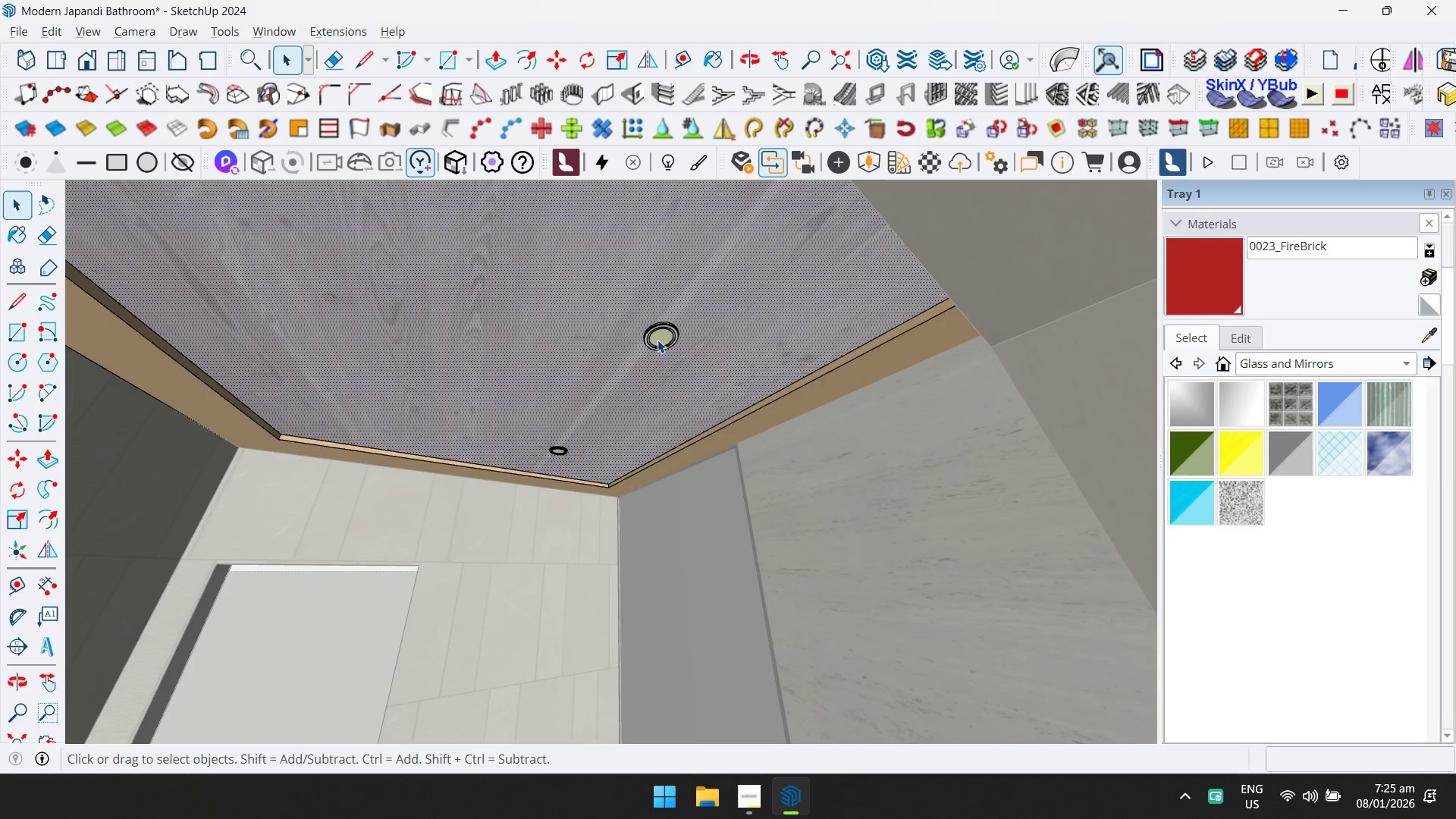 
double_click([657, 340])
 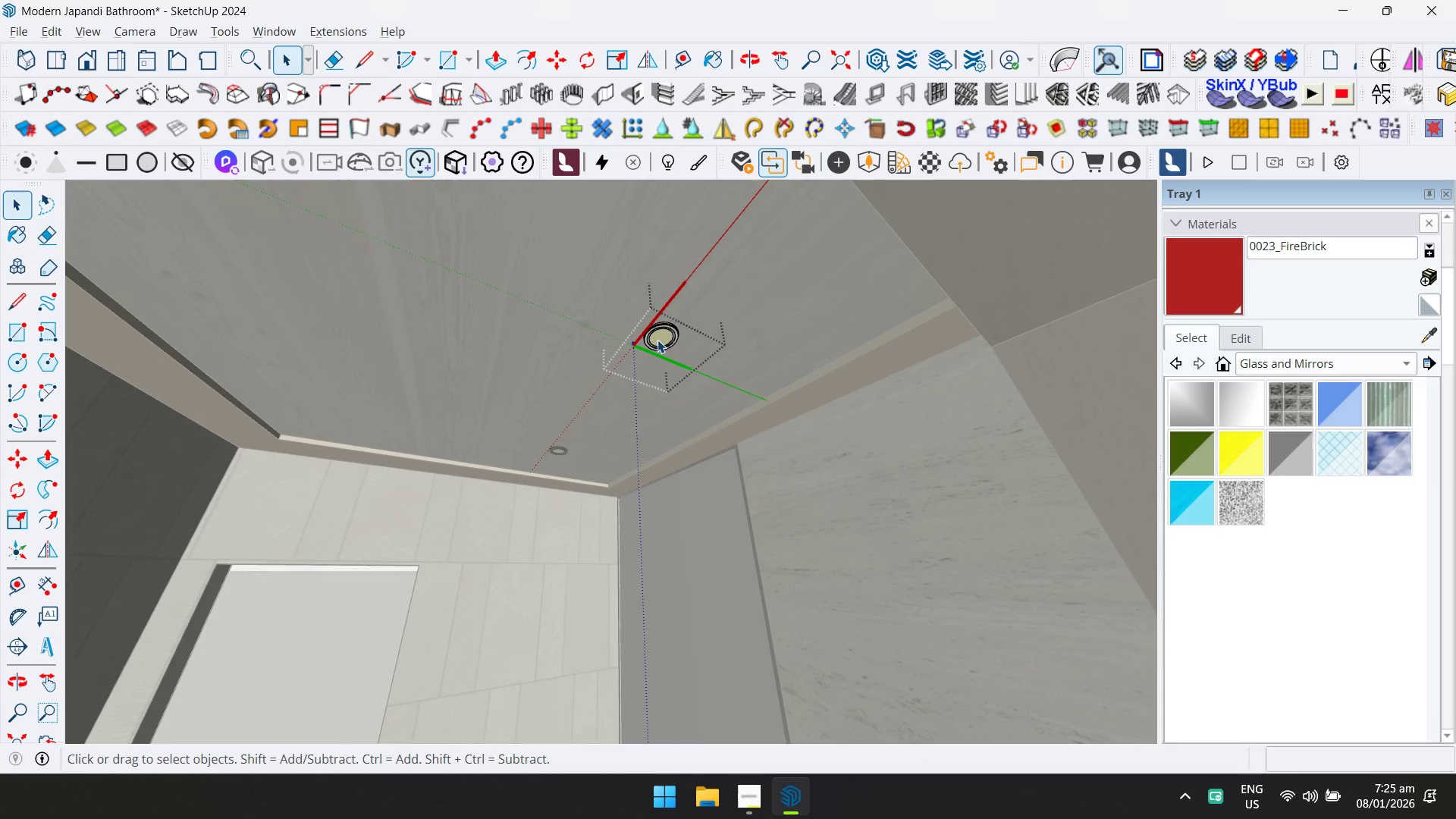 
triple_click([657, 340])
 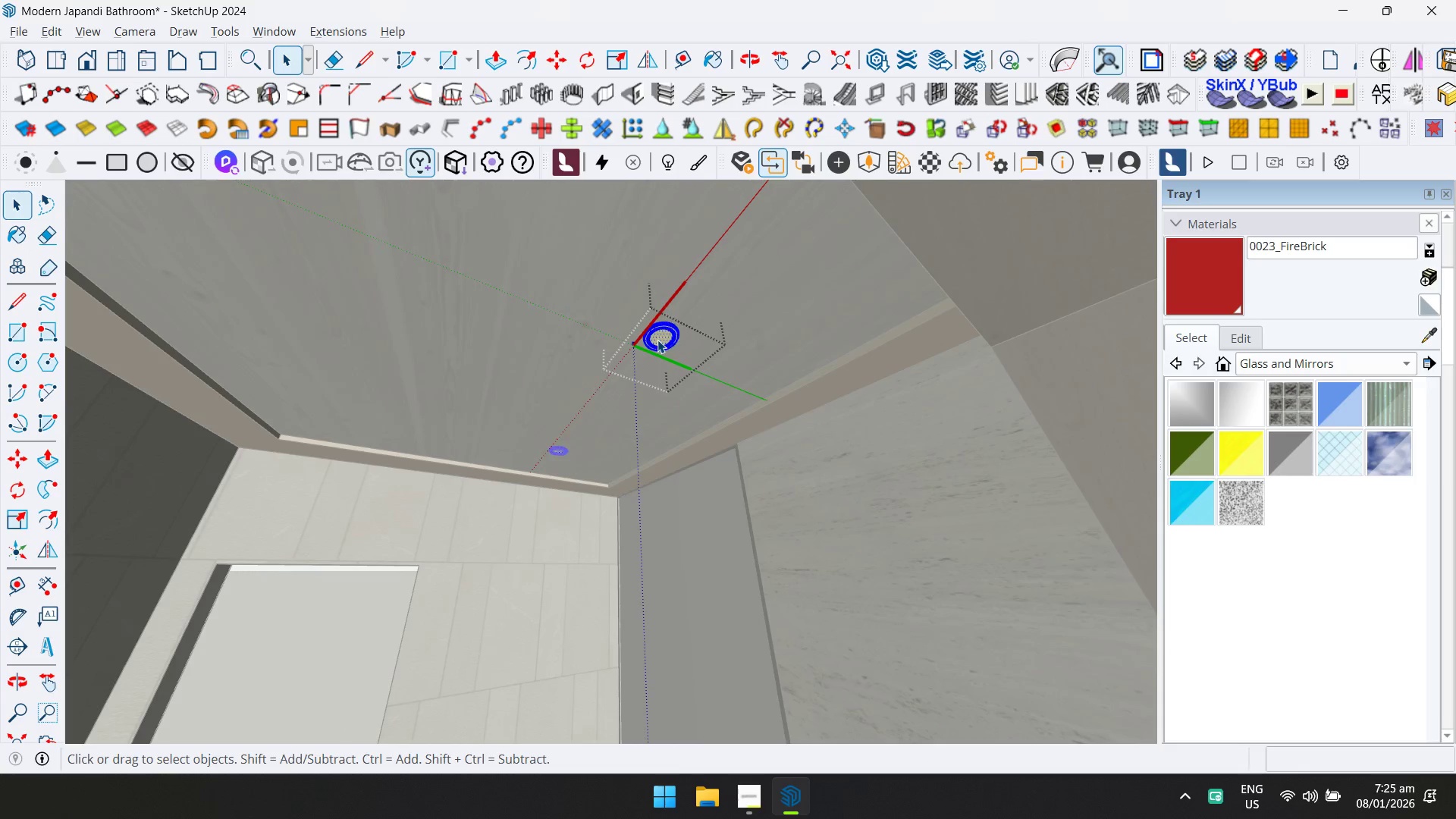 
scroll: coordinate [657, 339], scroll_direction: up, amount: 8.0
 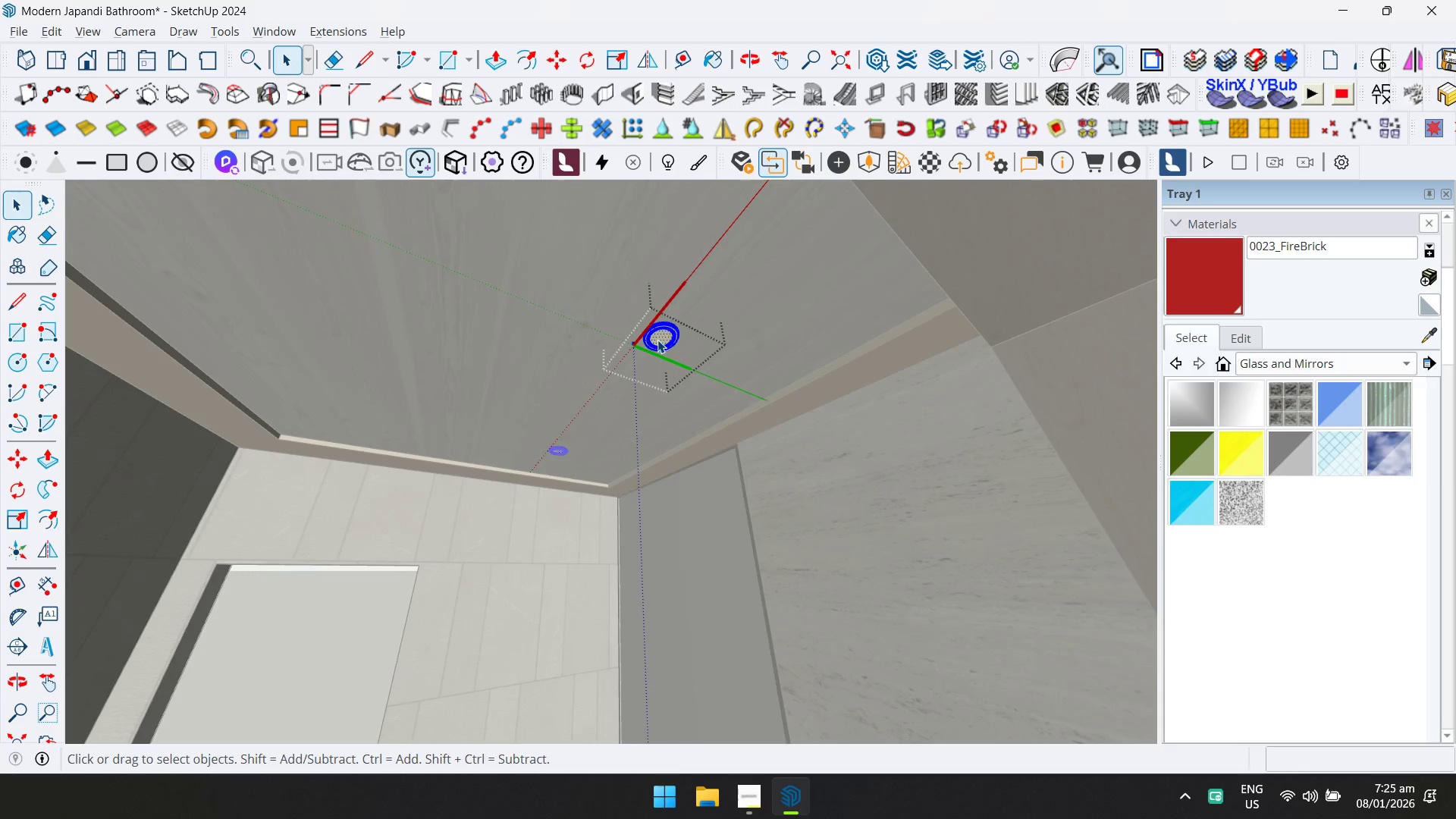 
triple_click([657, 340])
 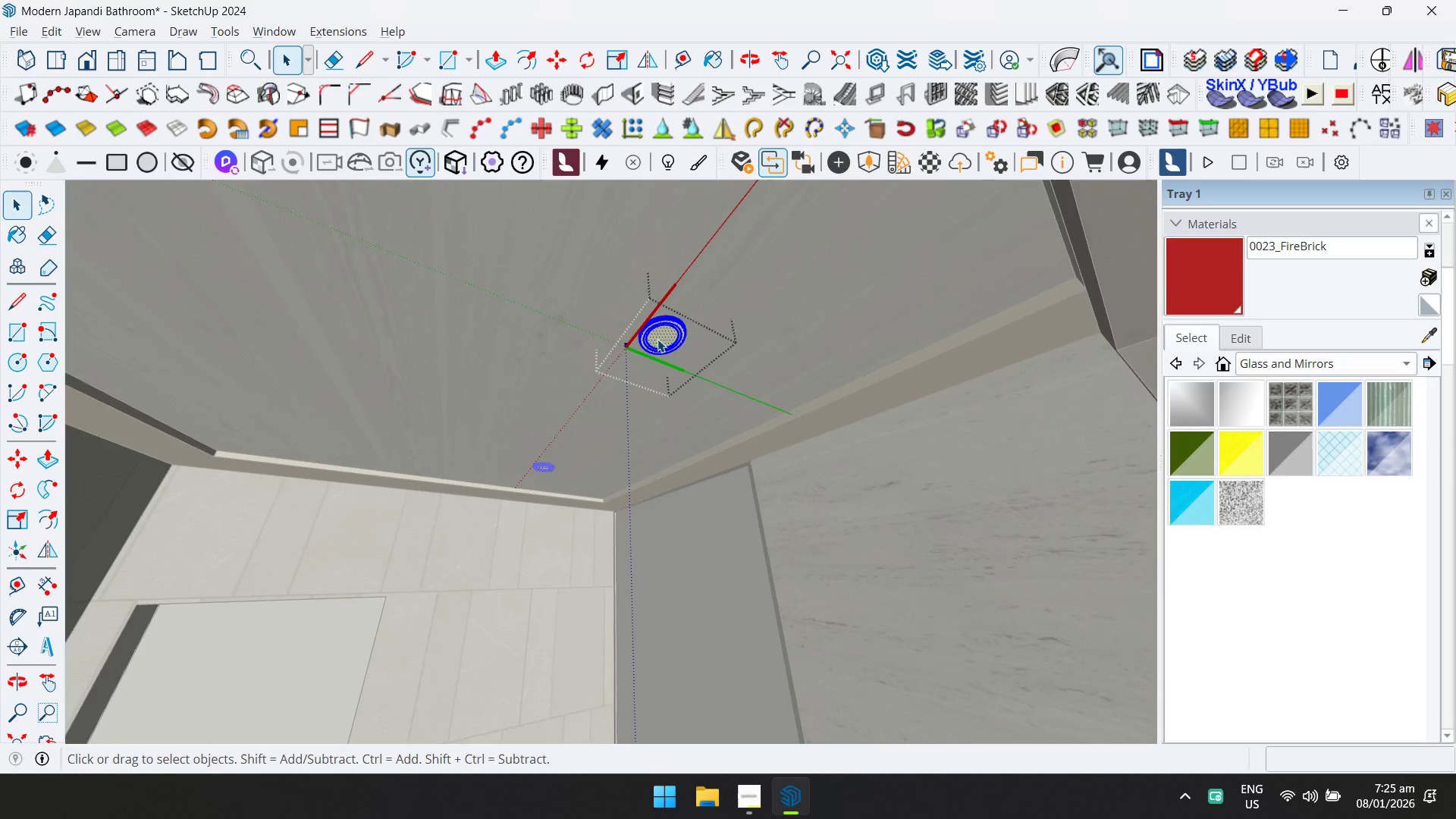 
left_click([661, 334])
 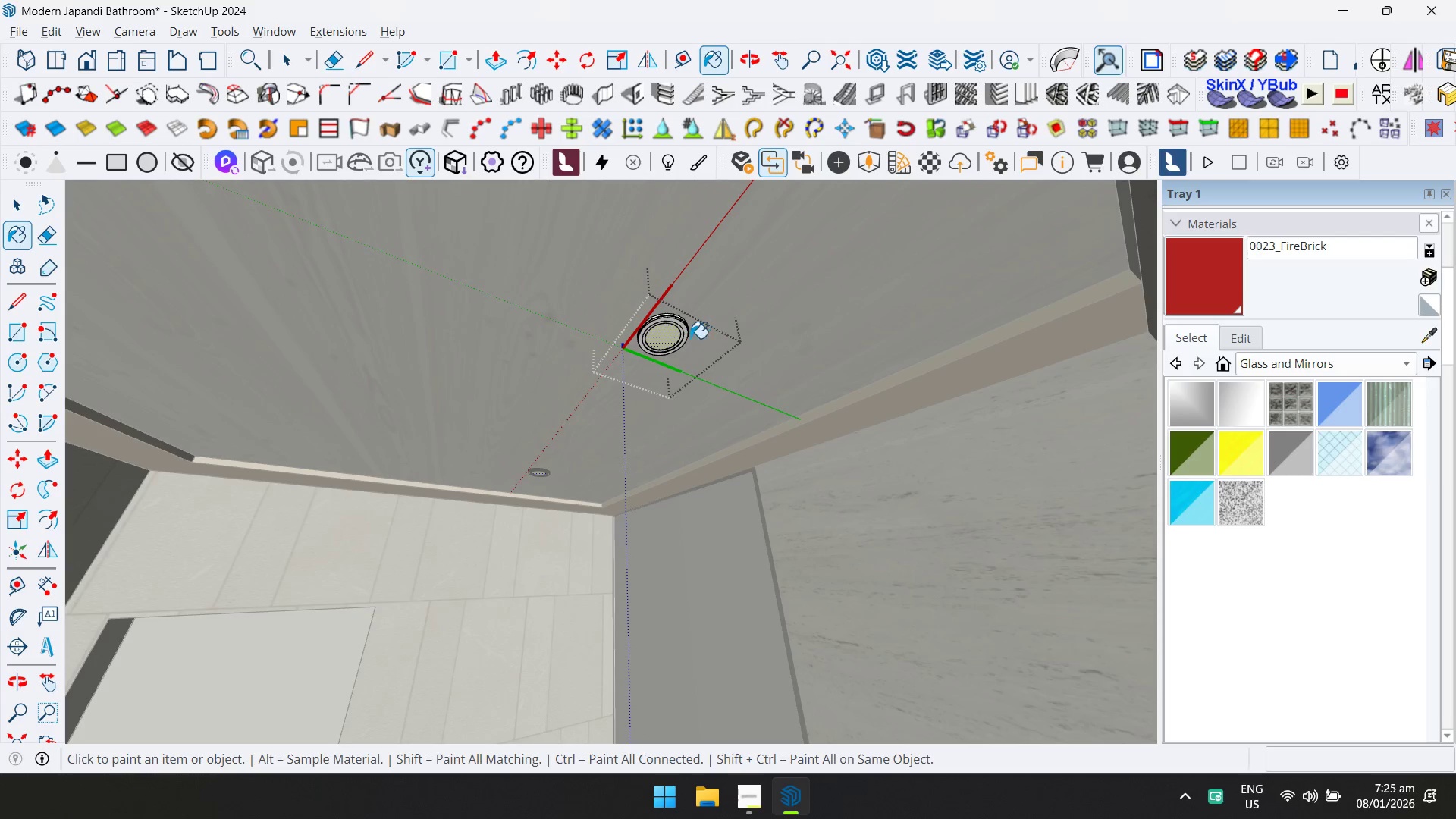 
left_click([667, 337])
 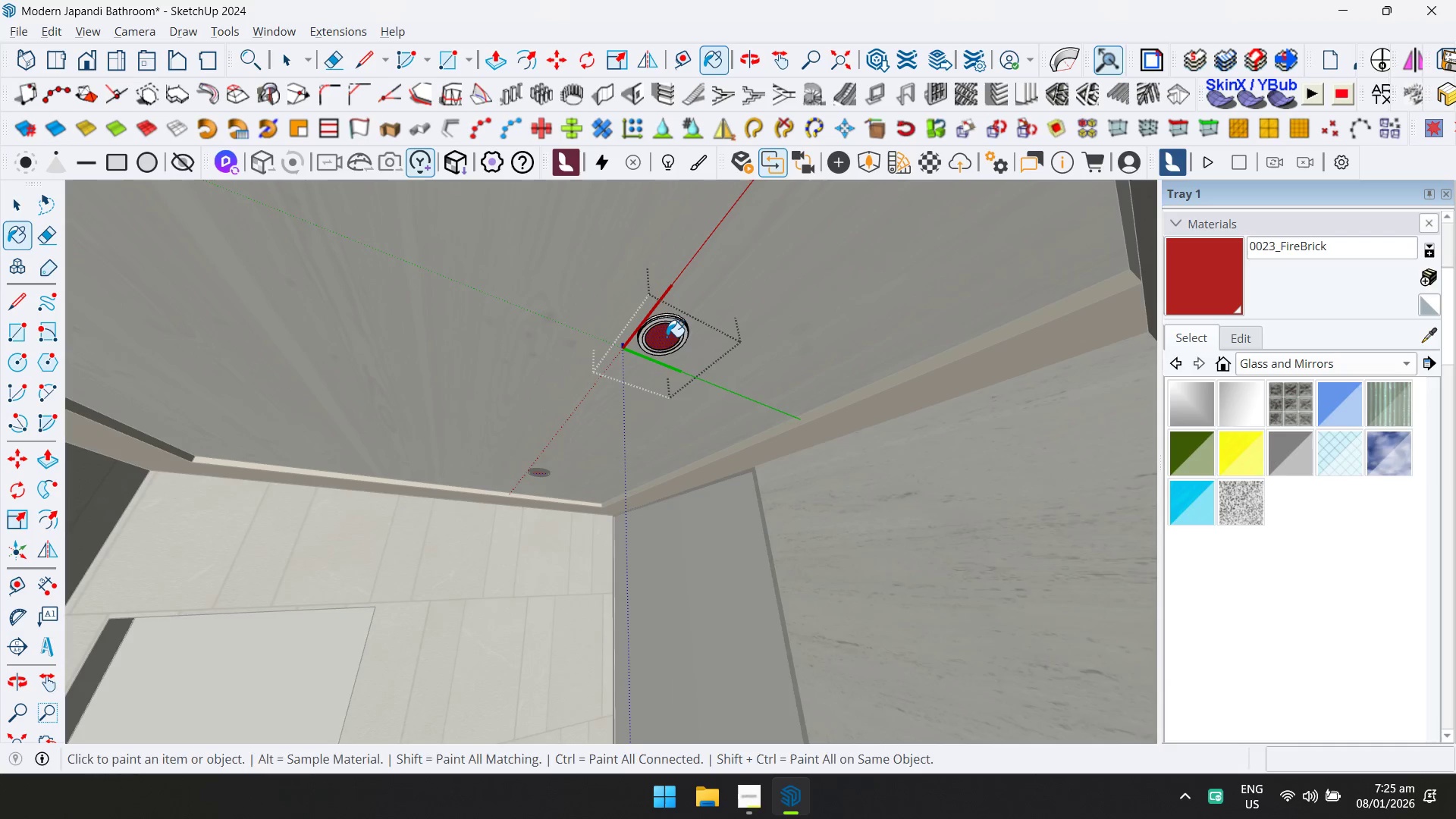 
key(Space)
 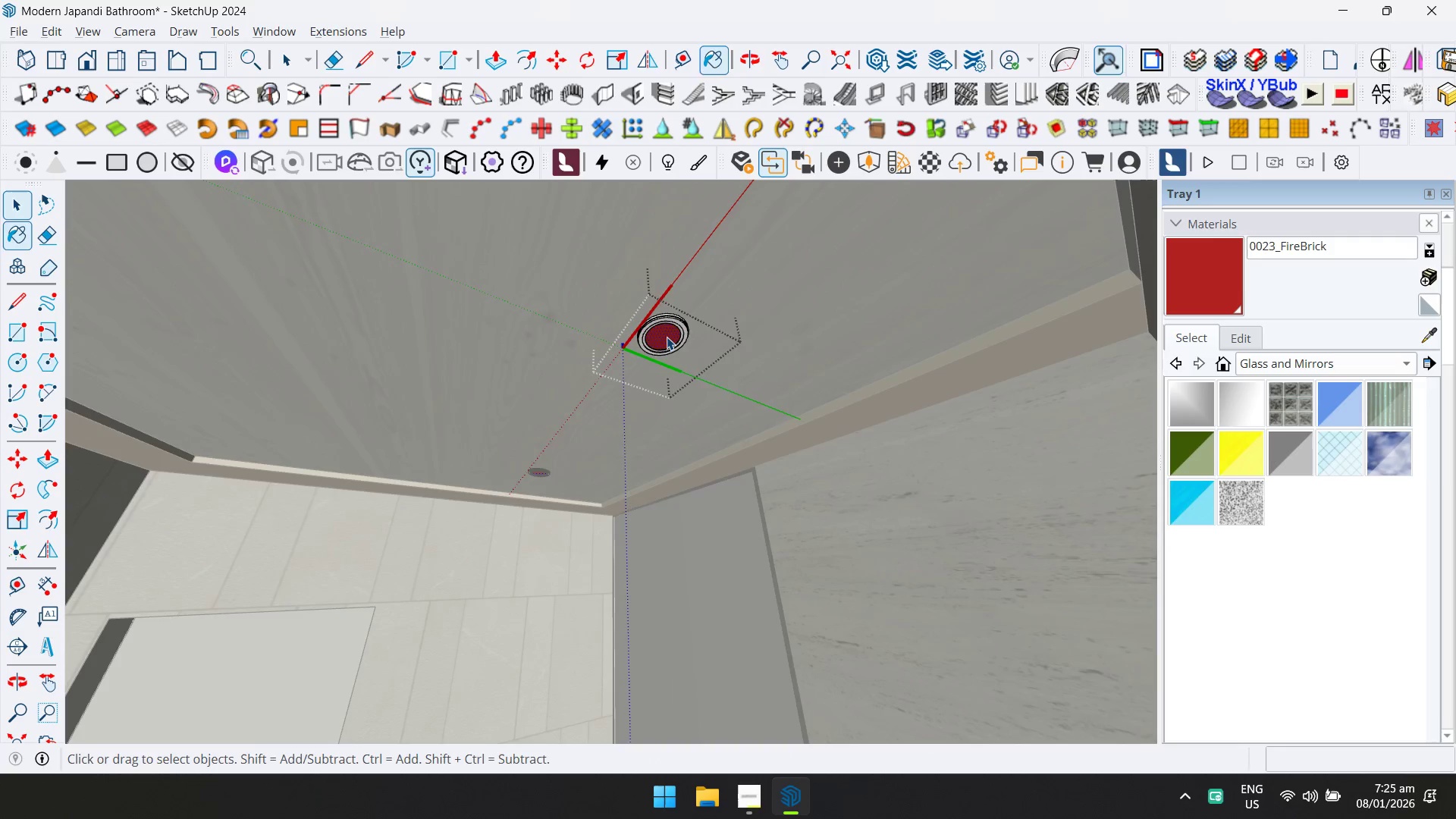 
key(Escape)
 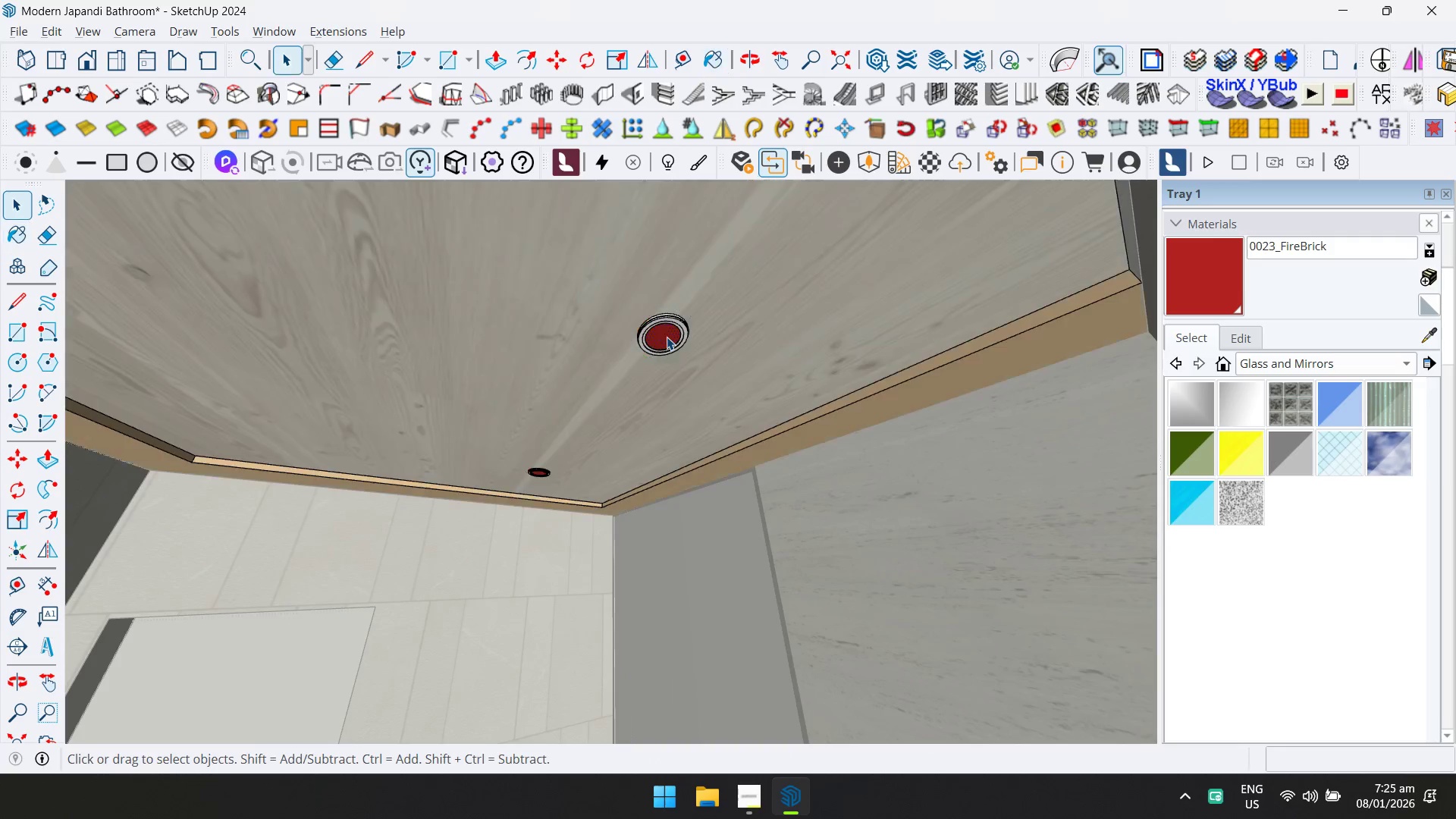 
key(Escape)
 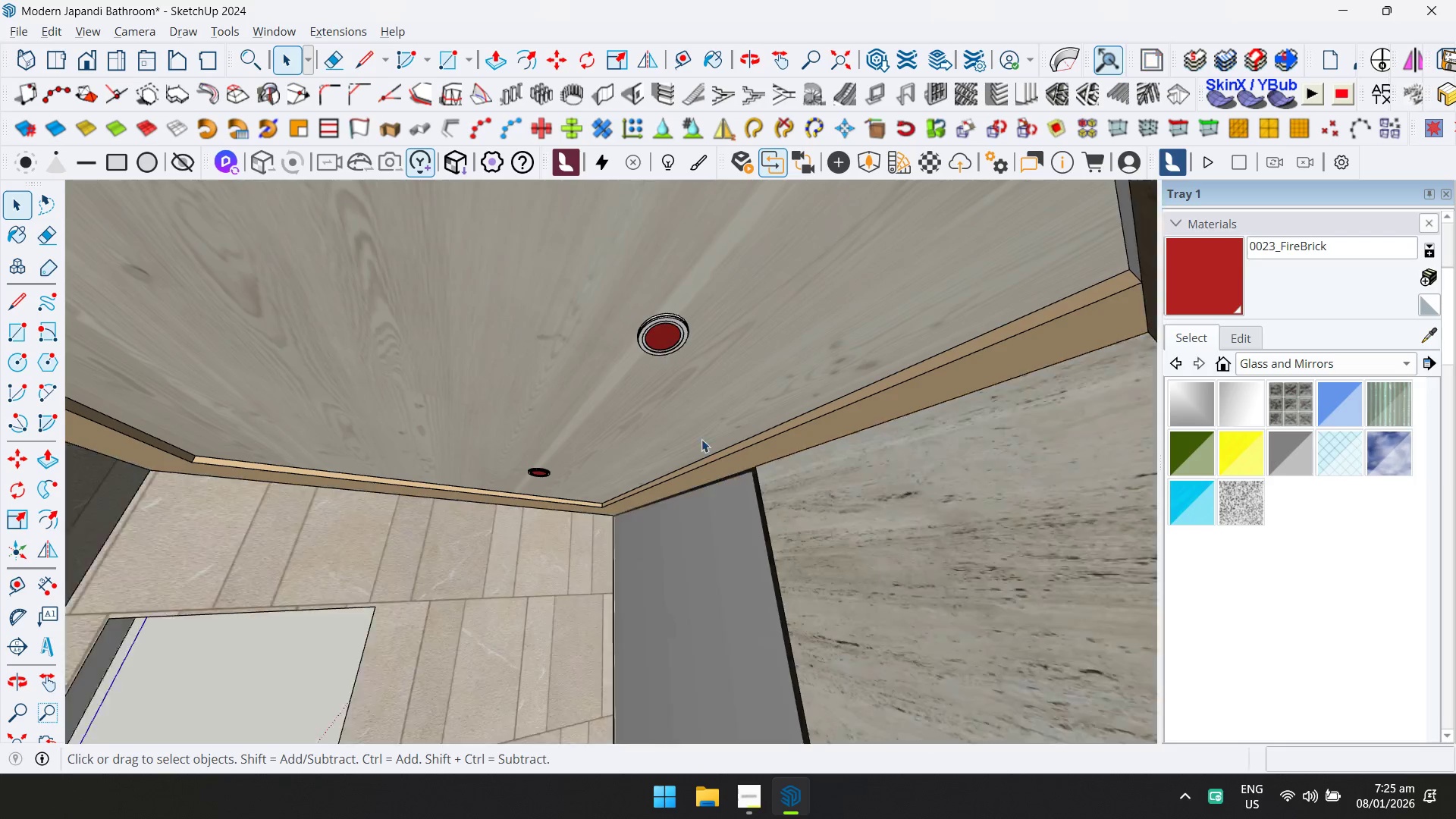 
scroll: coordinate [711, 467], scroll_direction: down, amount: 3.0
 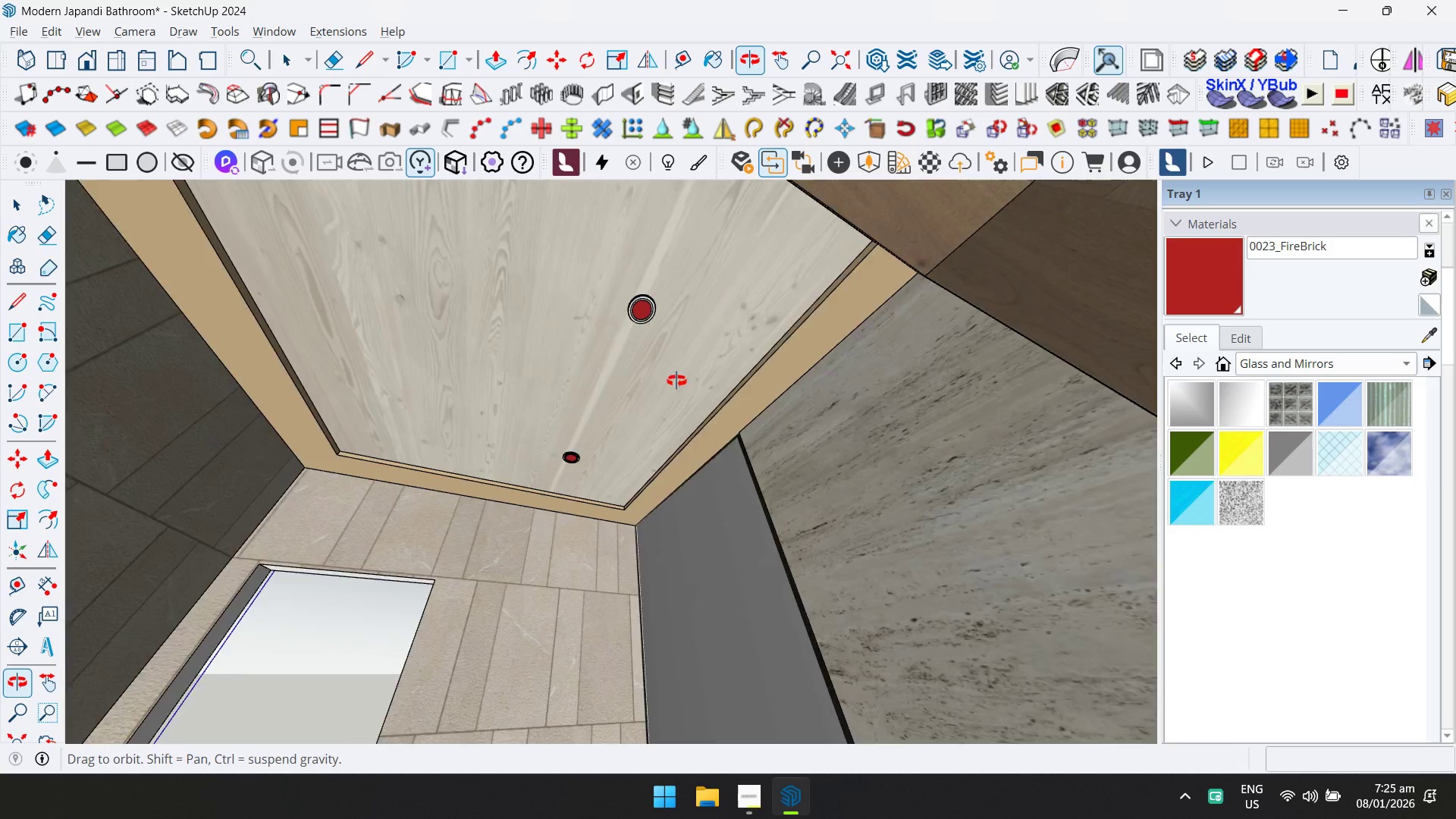 
hold_key(key=ShiftLeft, duration=0.5)
 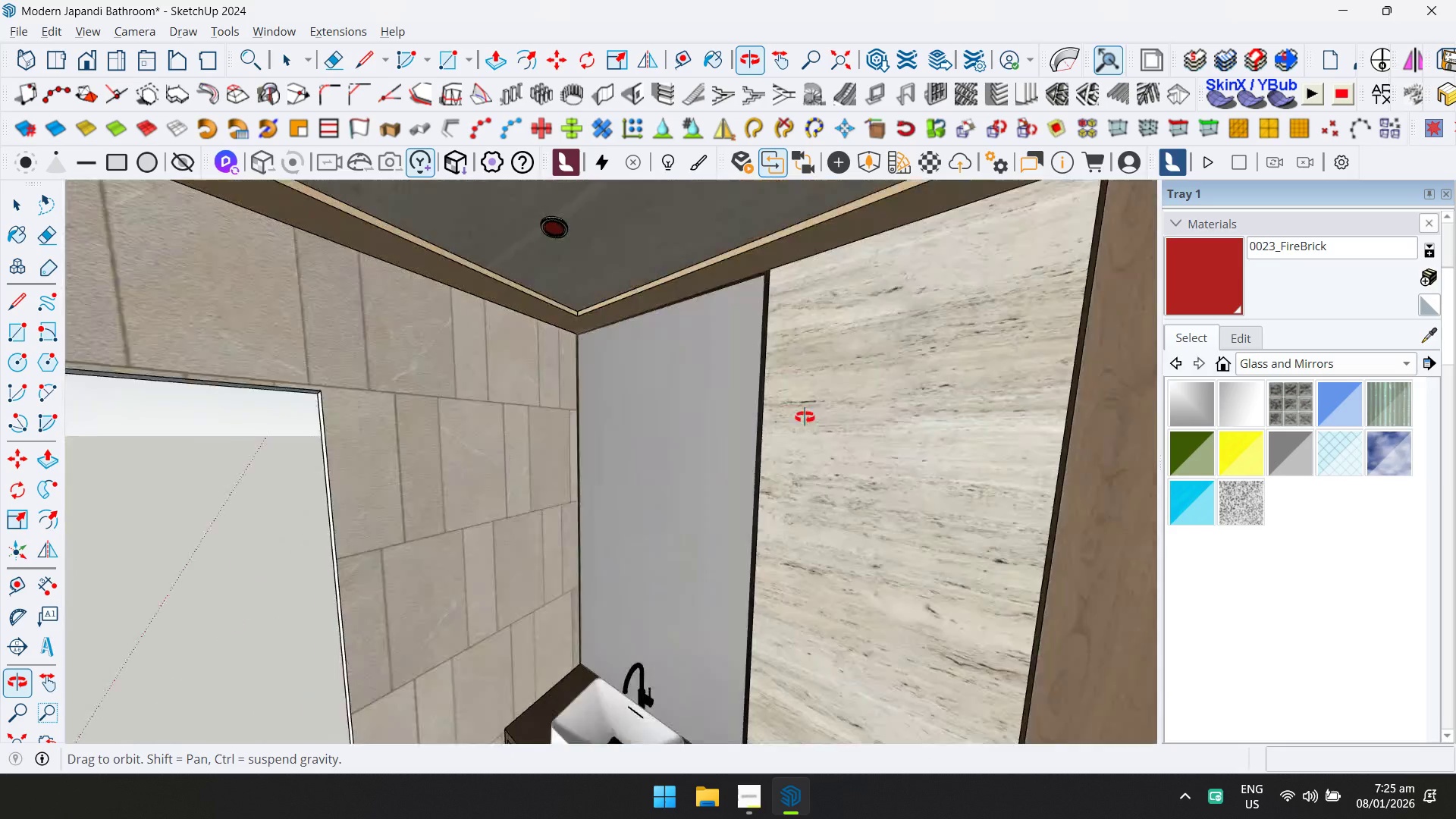 
hold_key(key=ShiftLeft, duration=0.53)
 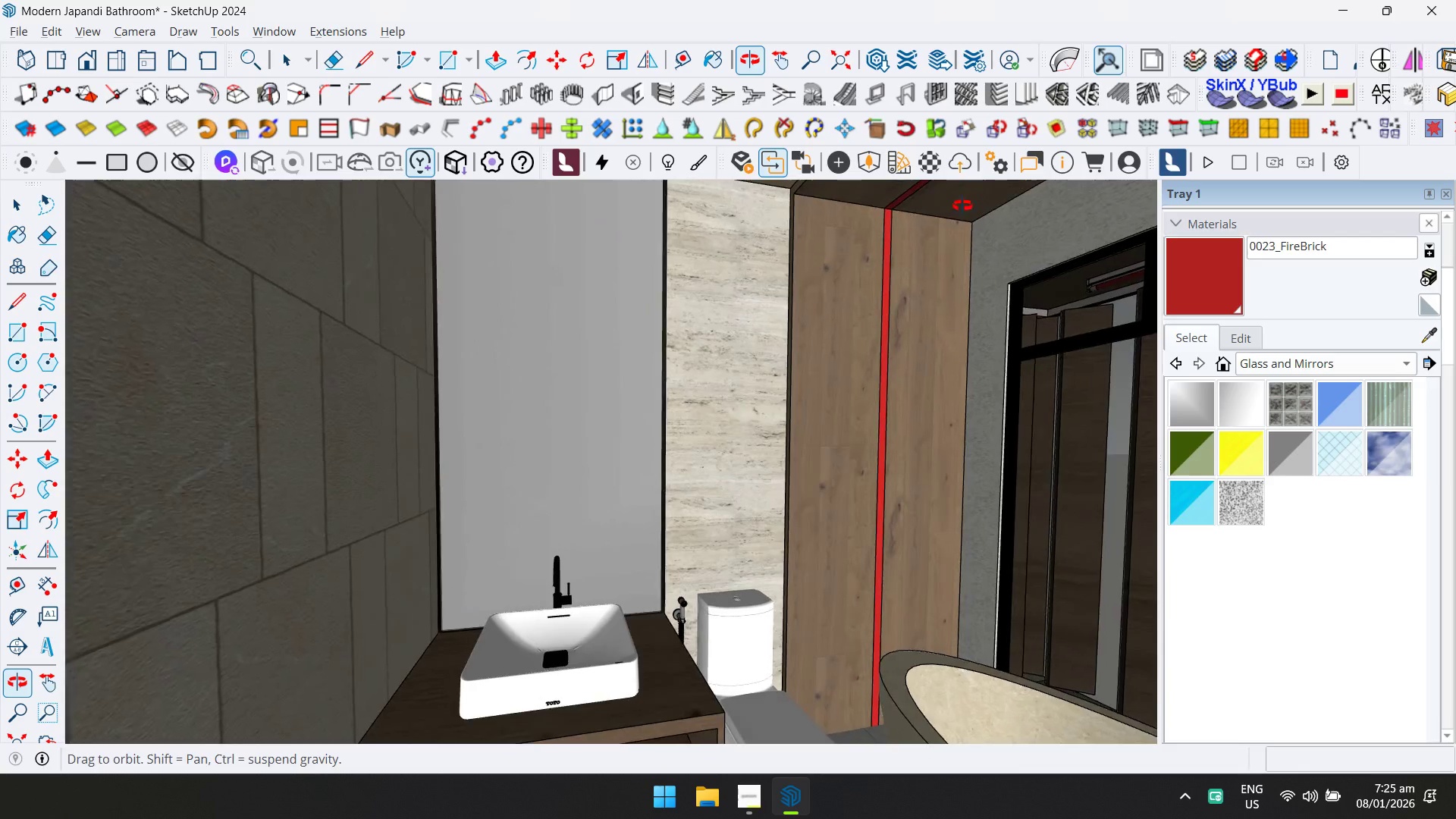 
key(Escape)
 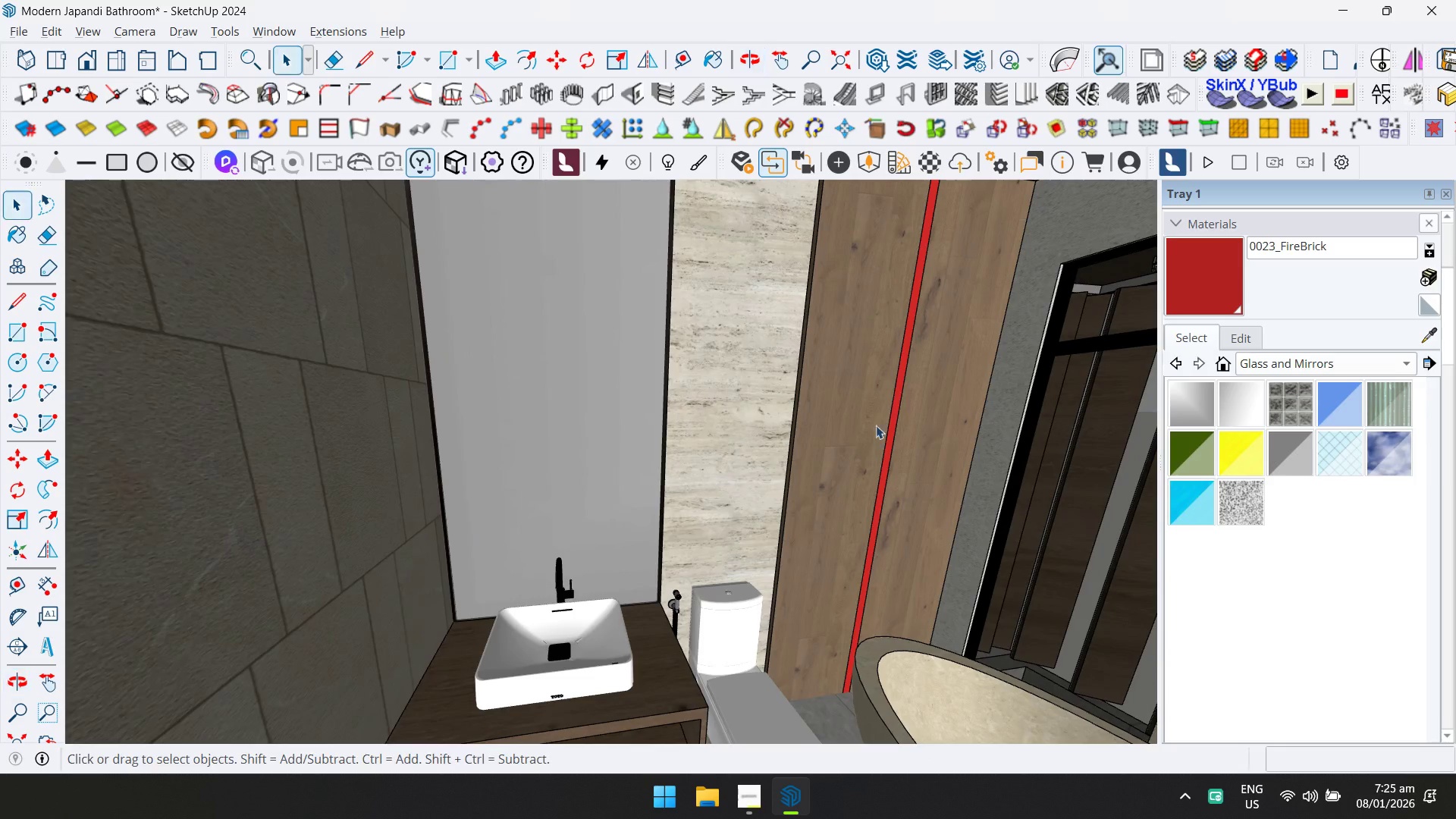 
scroll: coordinate [856, 494], scroll_direction: down, amount: 2.0
 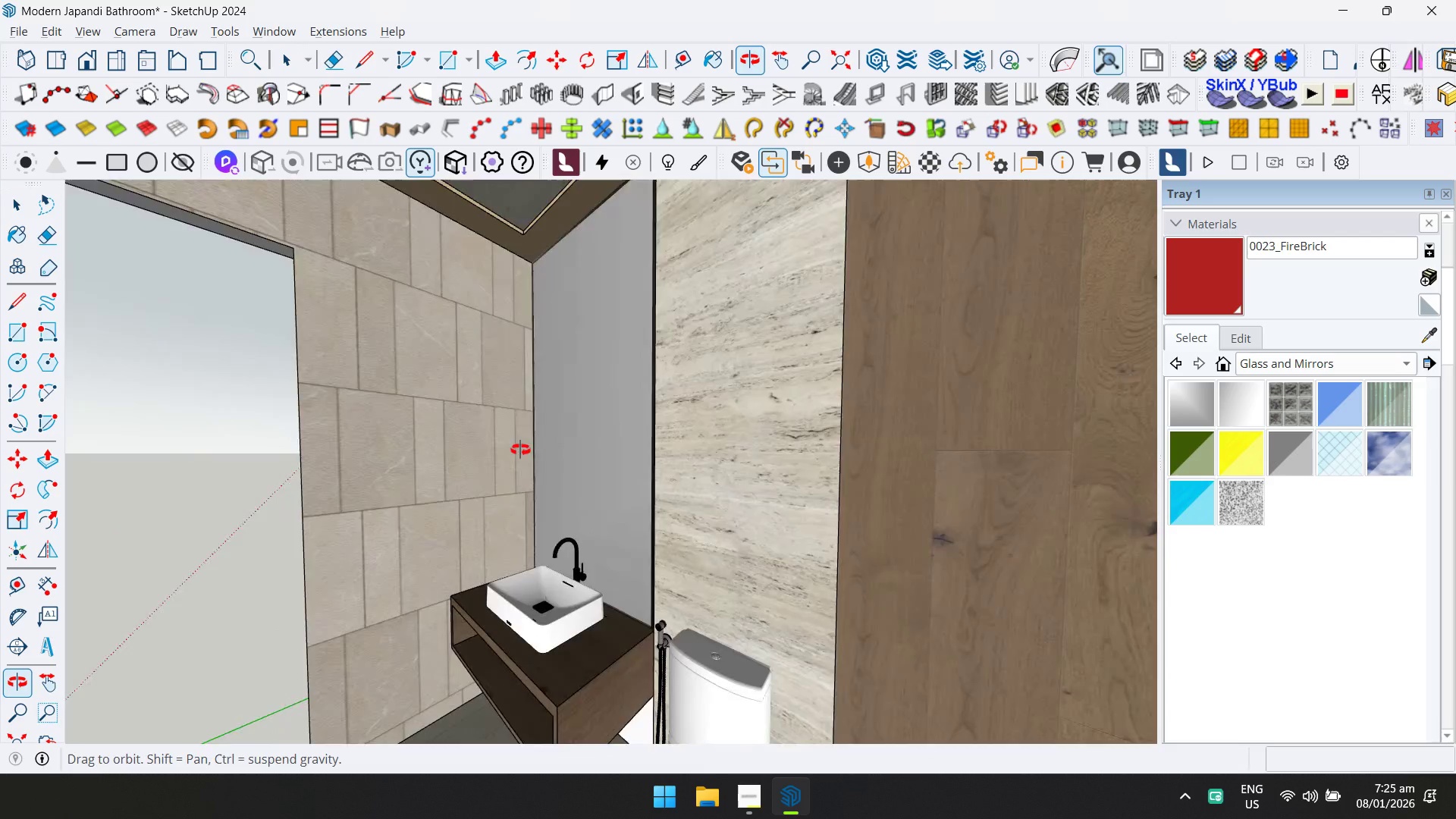 
hold_key(key=ShiftLeft, duration=0.41)
 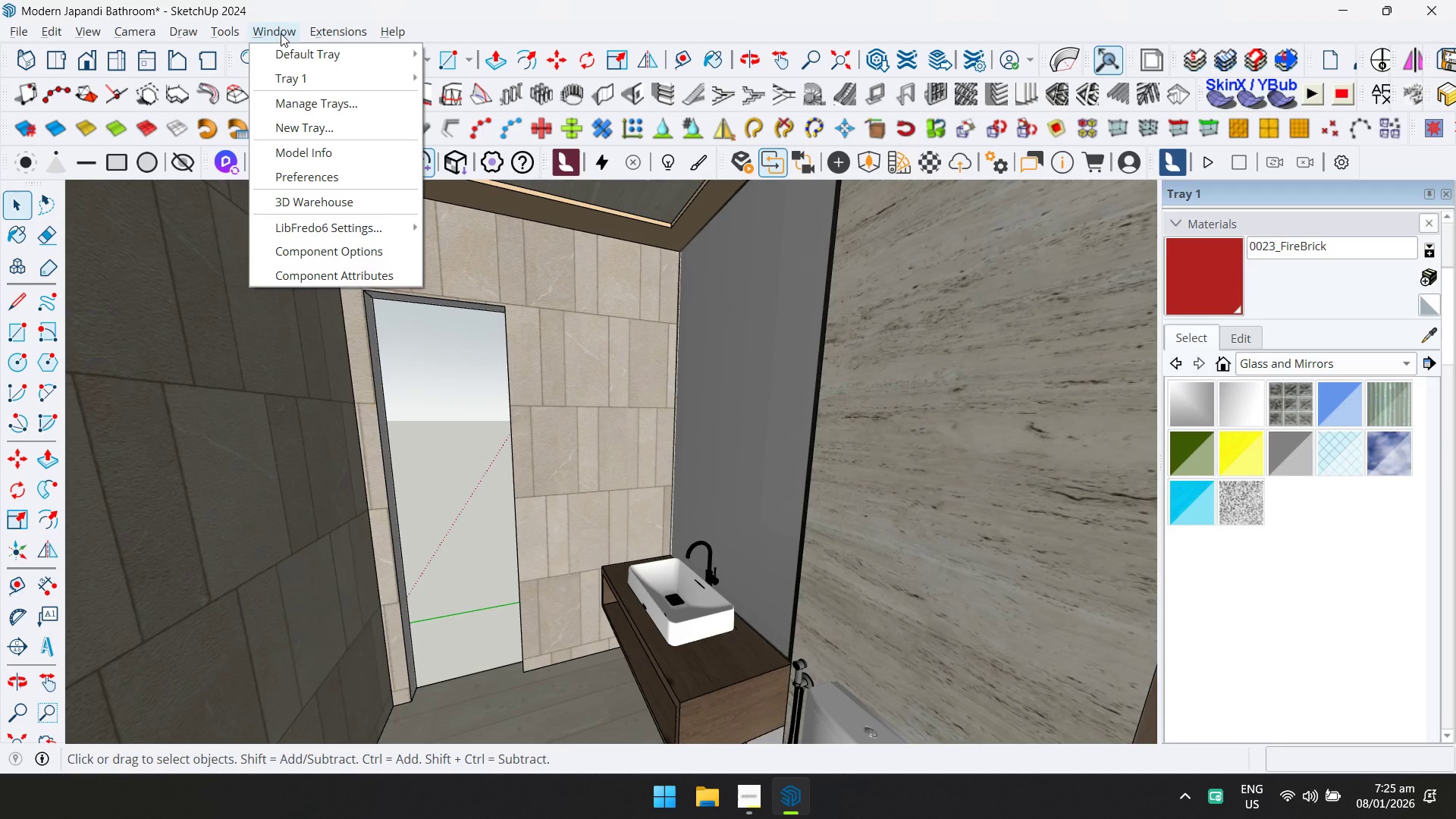 
double_click([322, 204])
 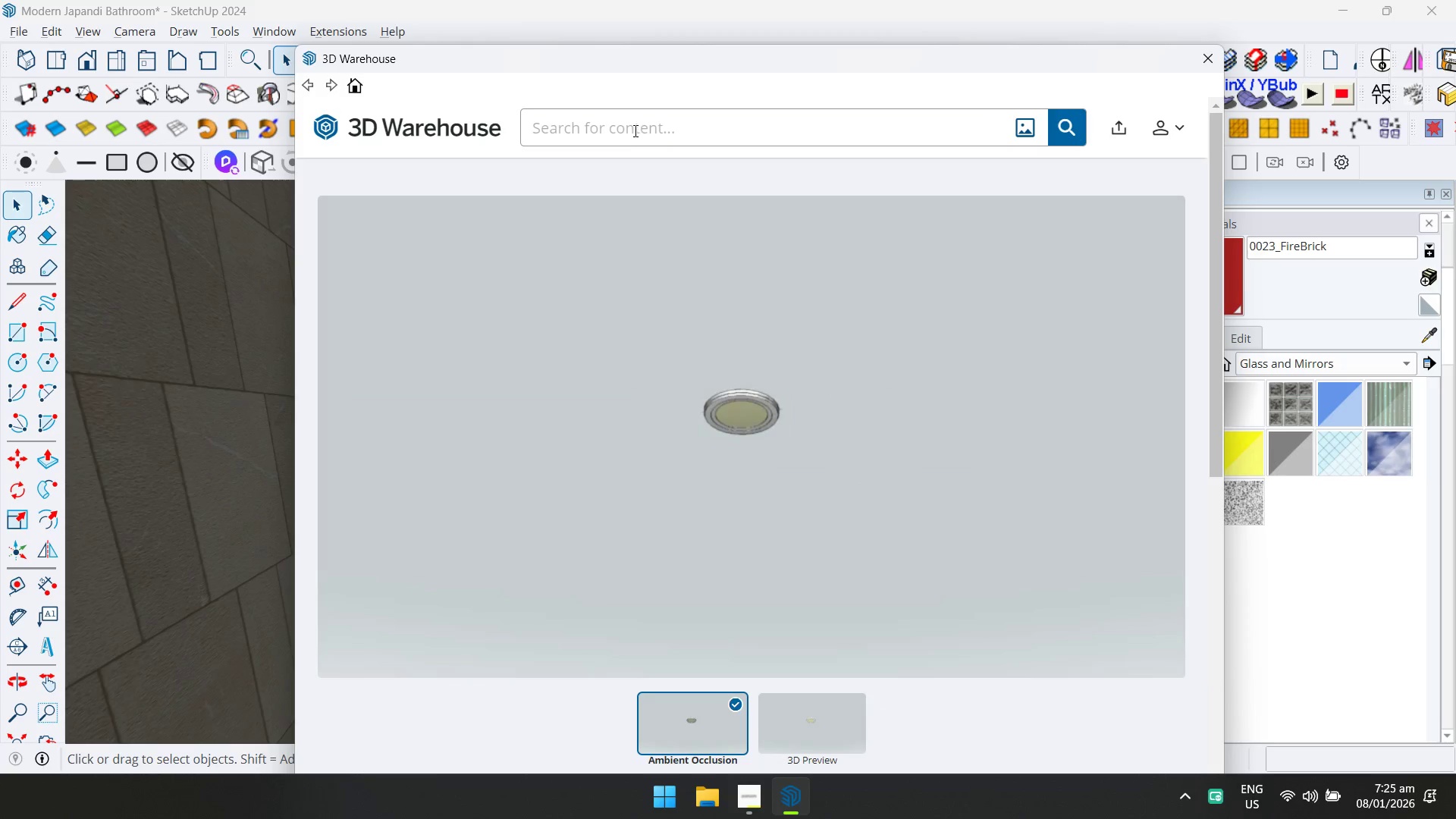 
left_click([1207, 66])
 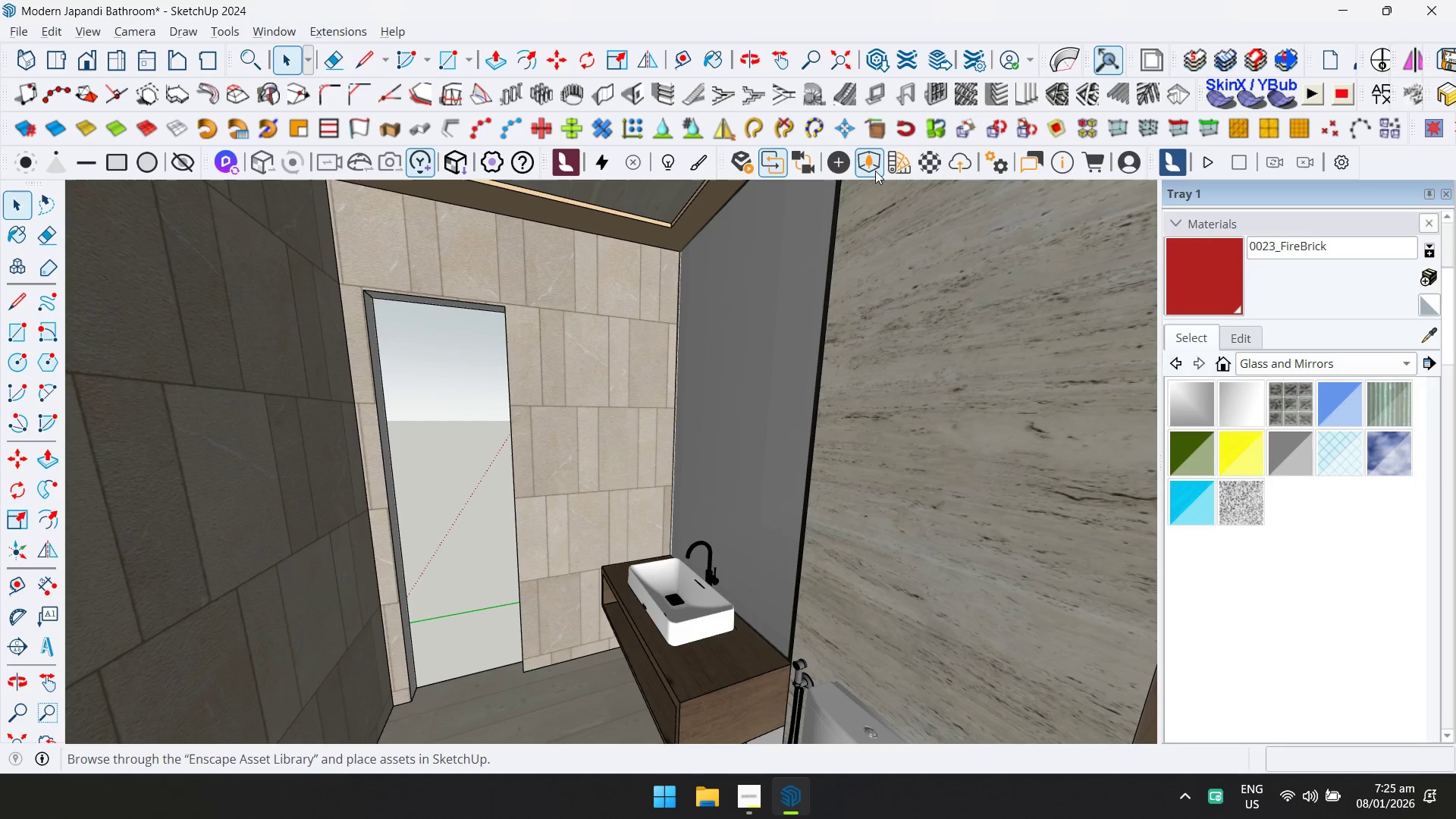 
left_click([861, 170])
 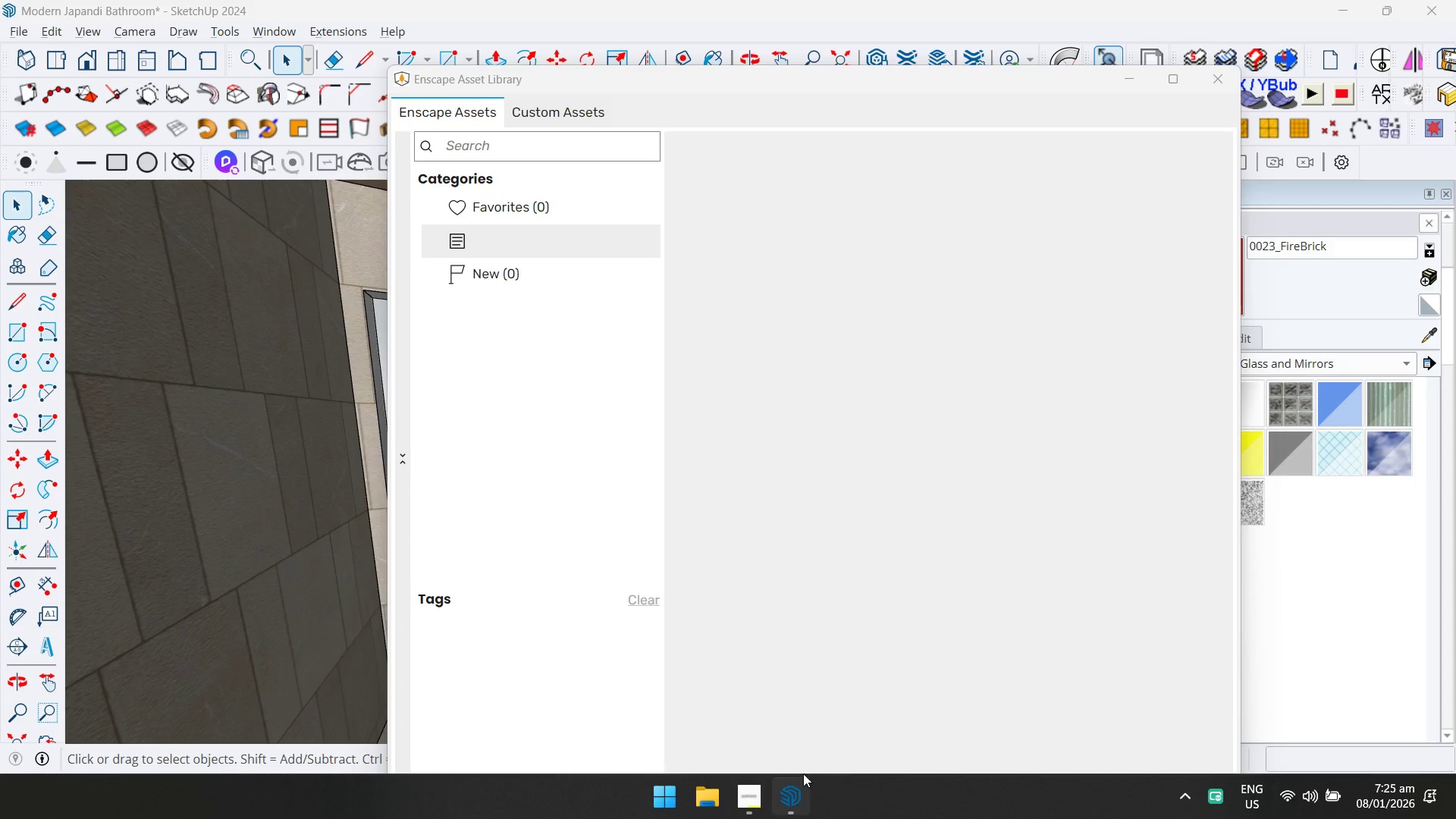 
left_click([761, 799])